 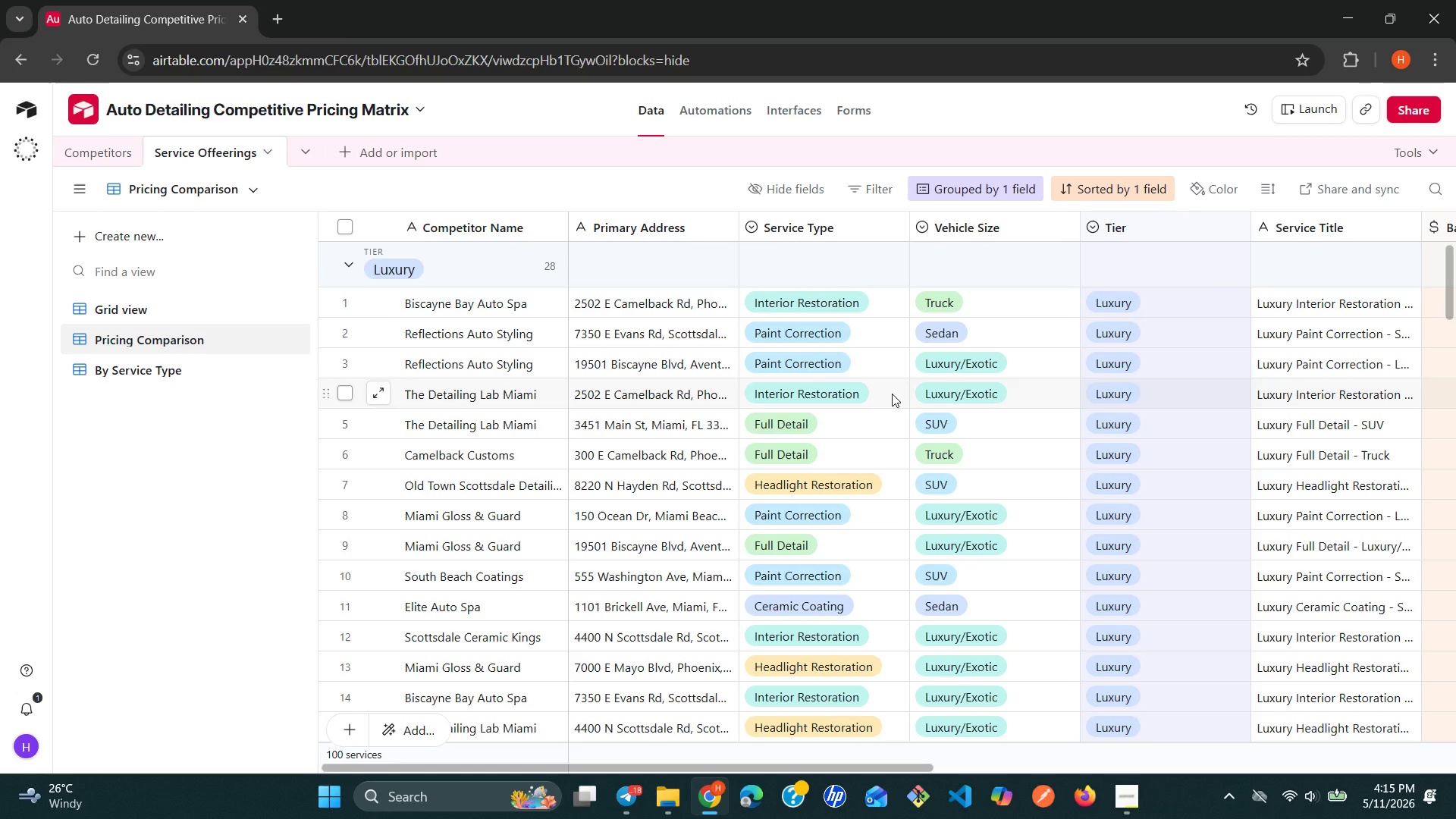 
left_click([142, 373])
 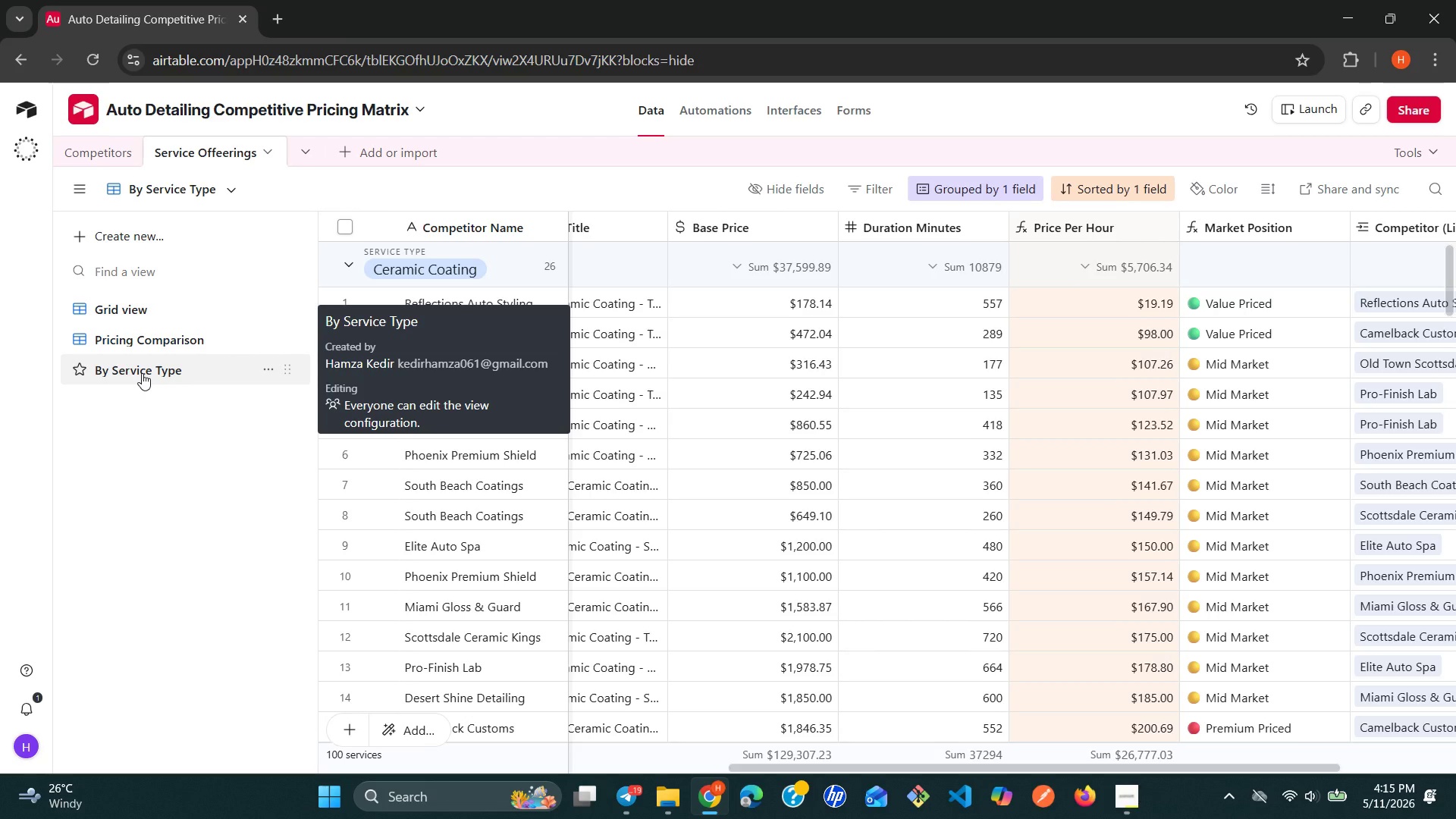 
wait(17.5)
 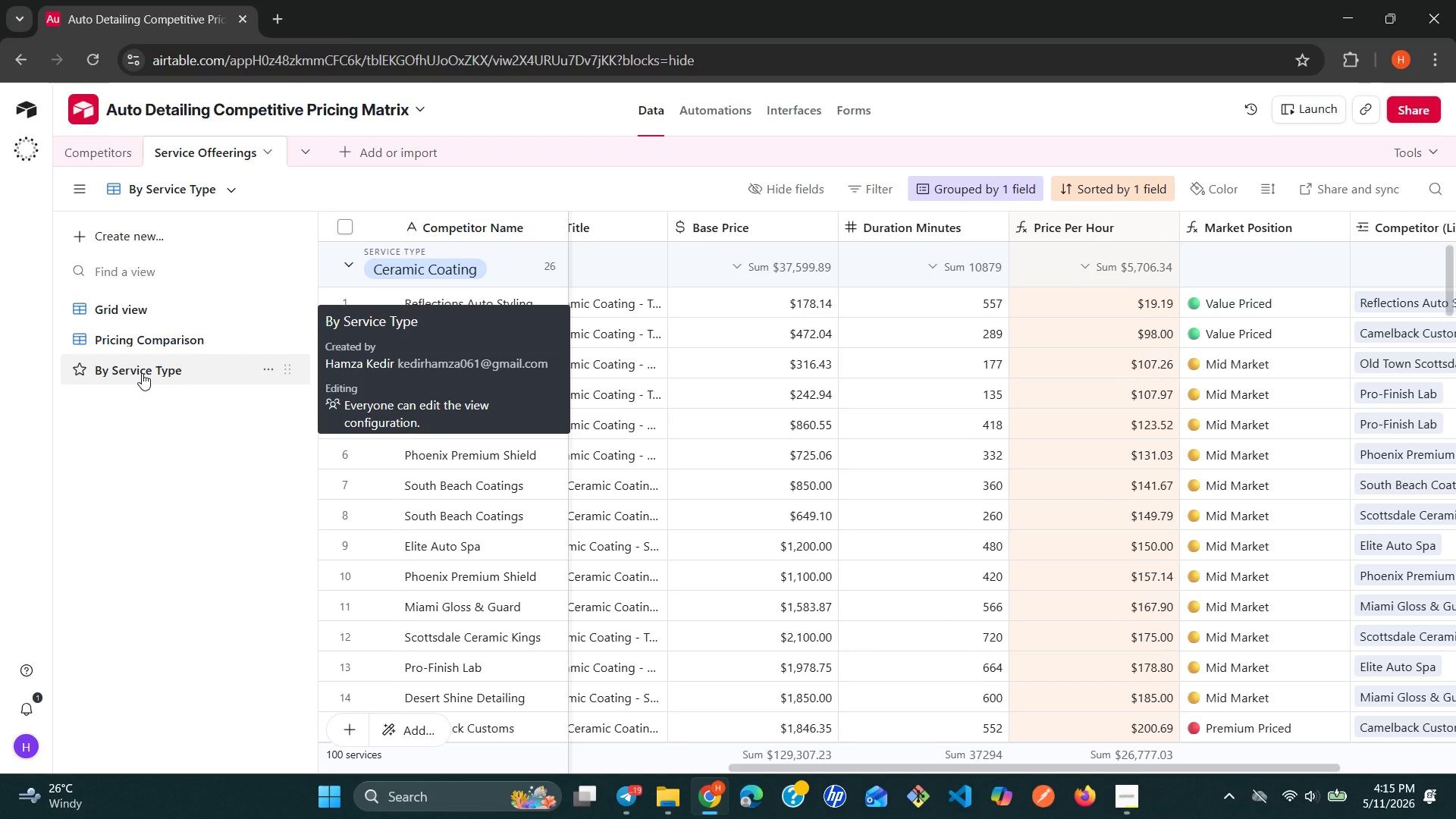 
left_click([157, 349])
 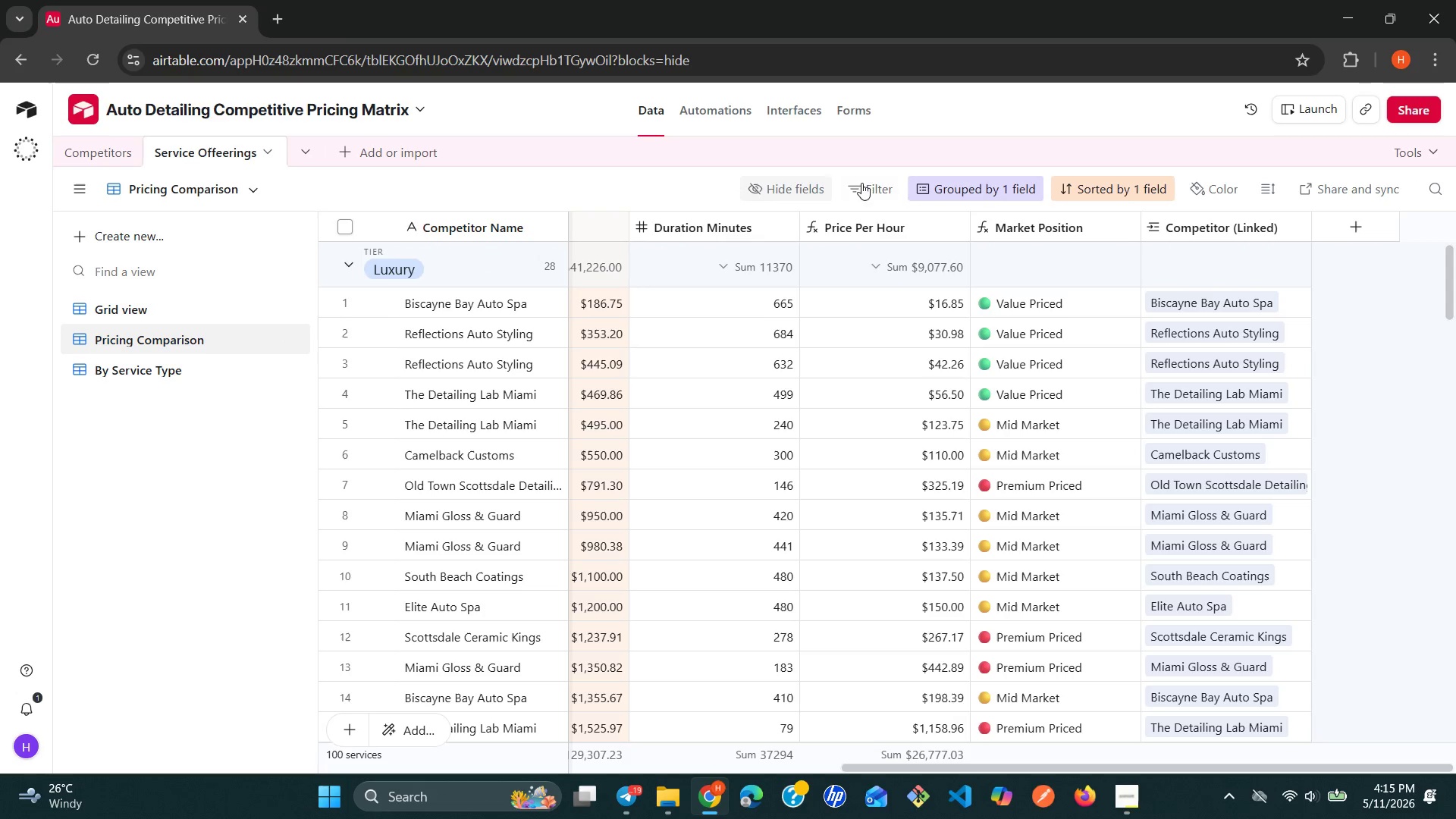 
left_click([968, 195])
 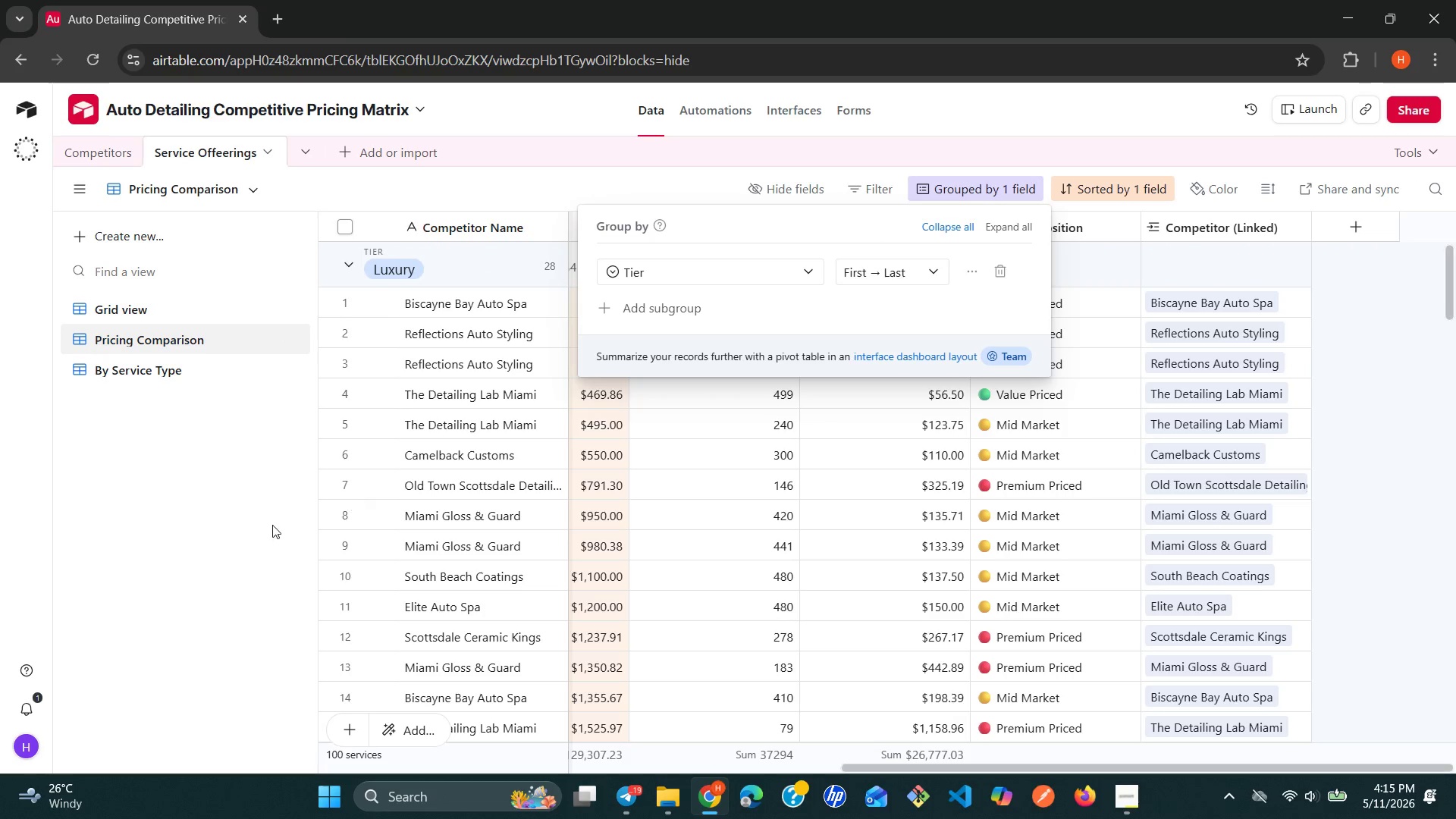 
left_click([155, 561])
 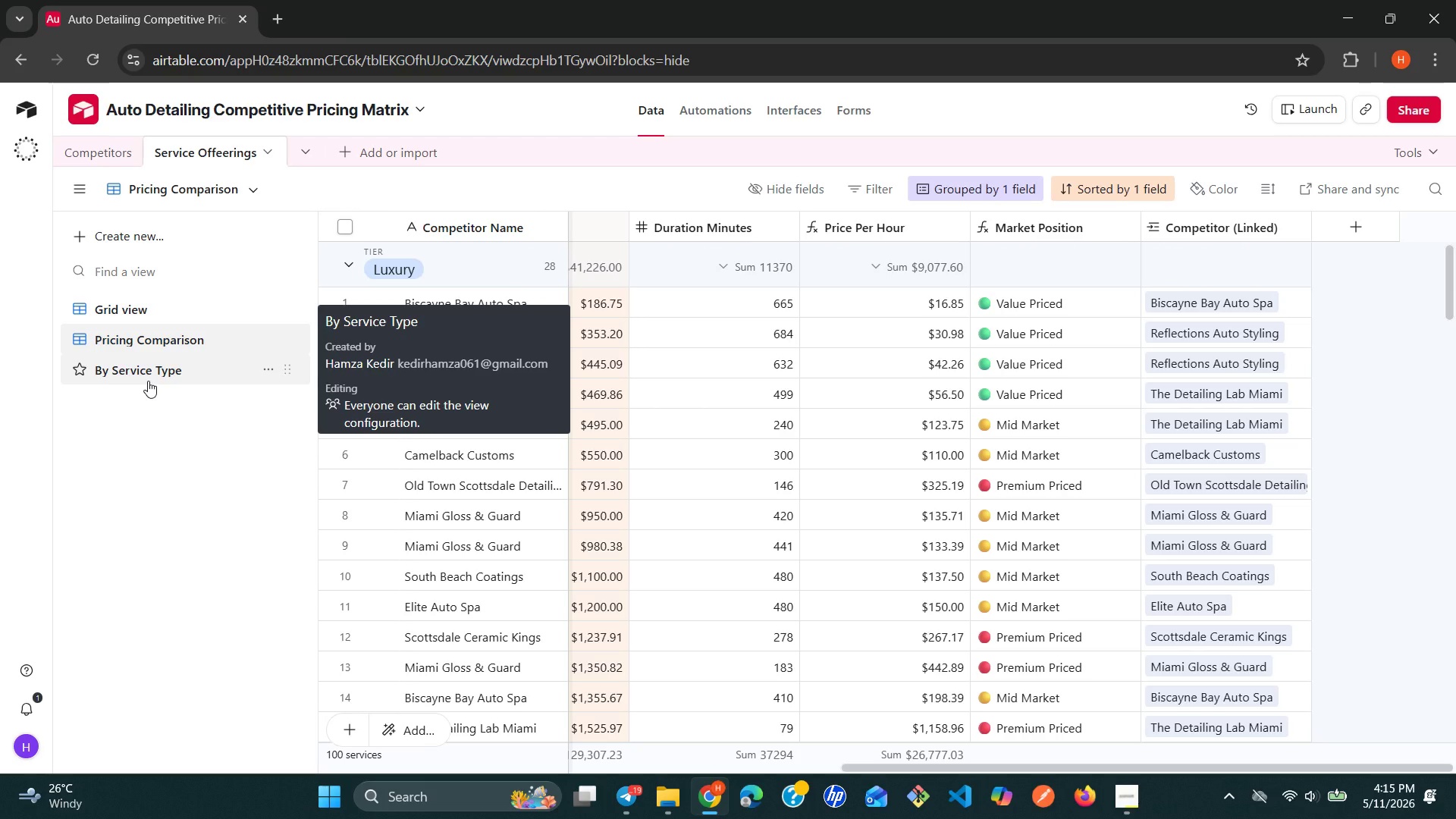 
wait(6.36)
 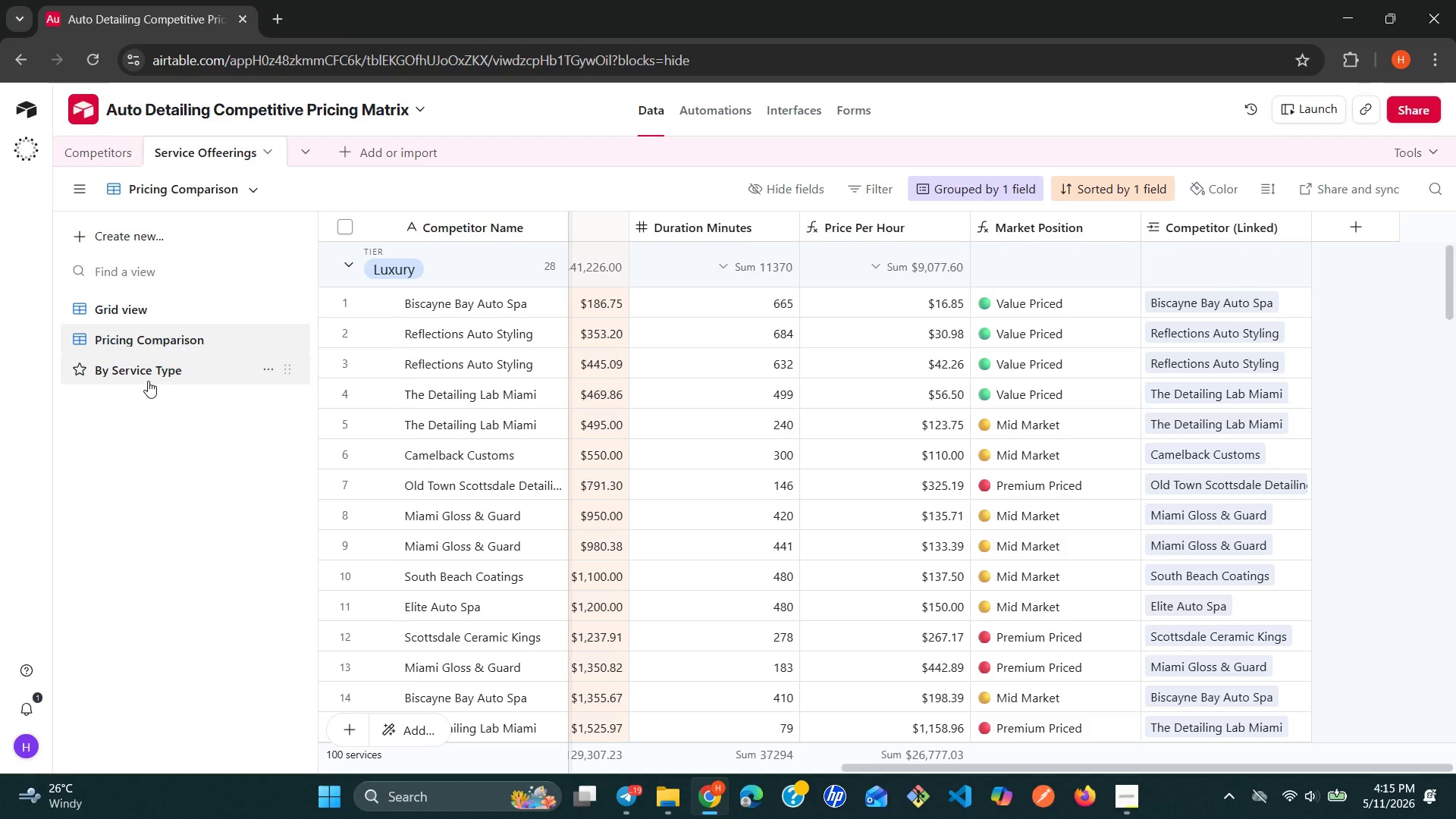 
left_click([1086, 183])
 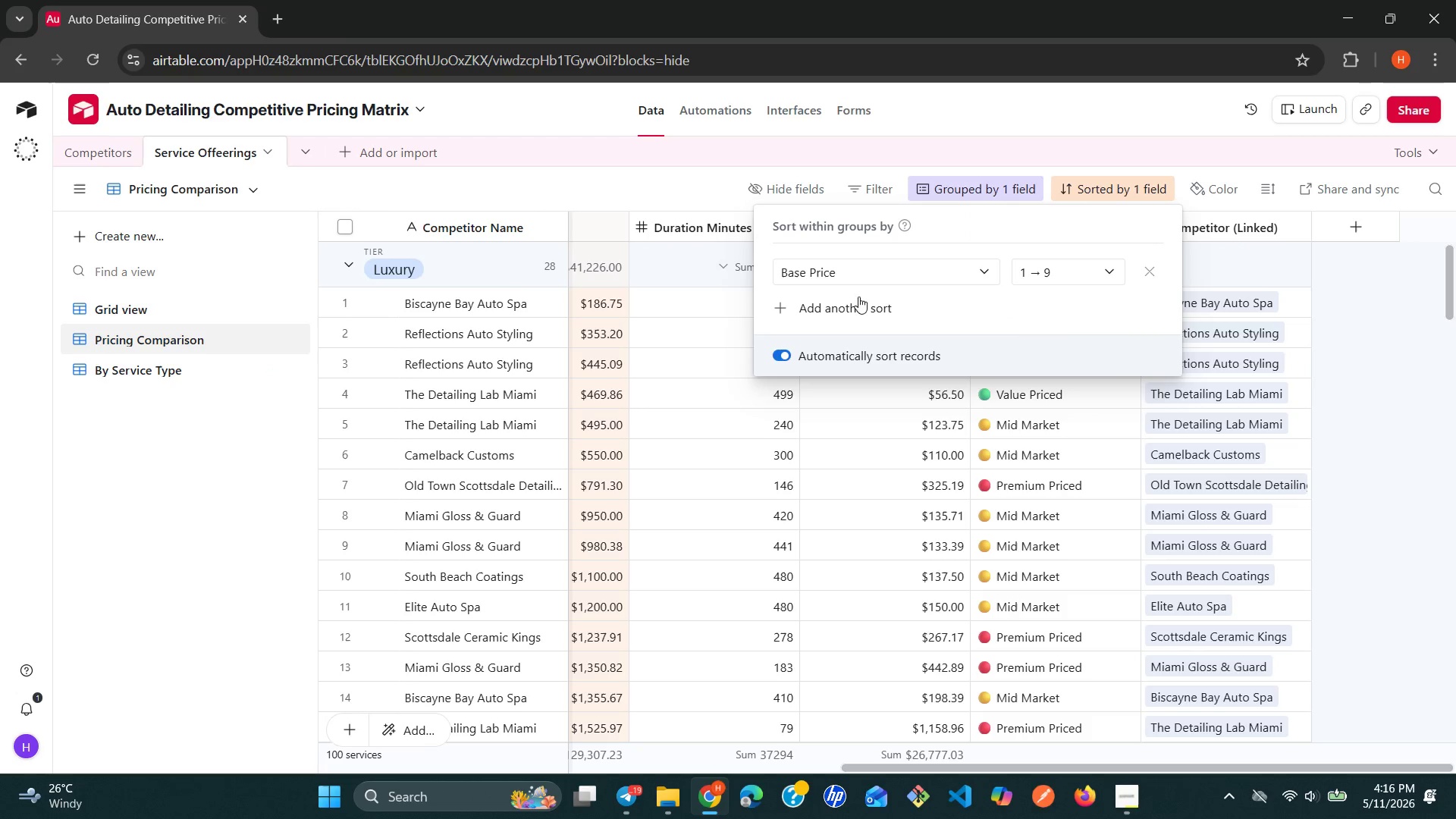 
left_click([290, 521])
 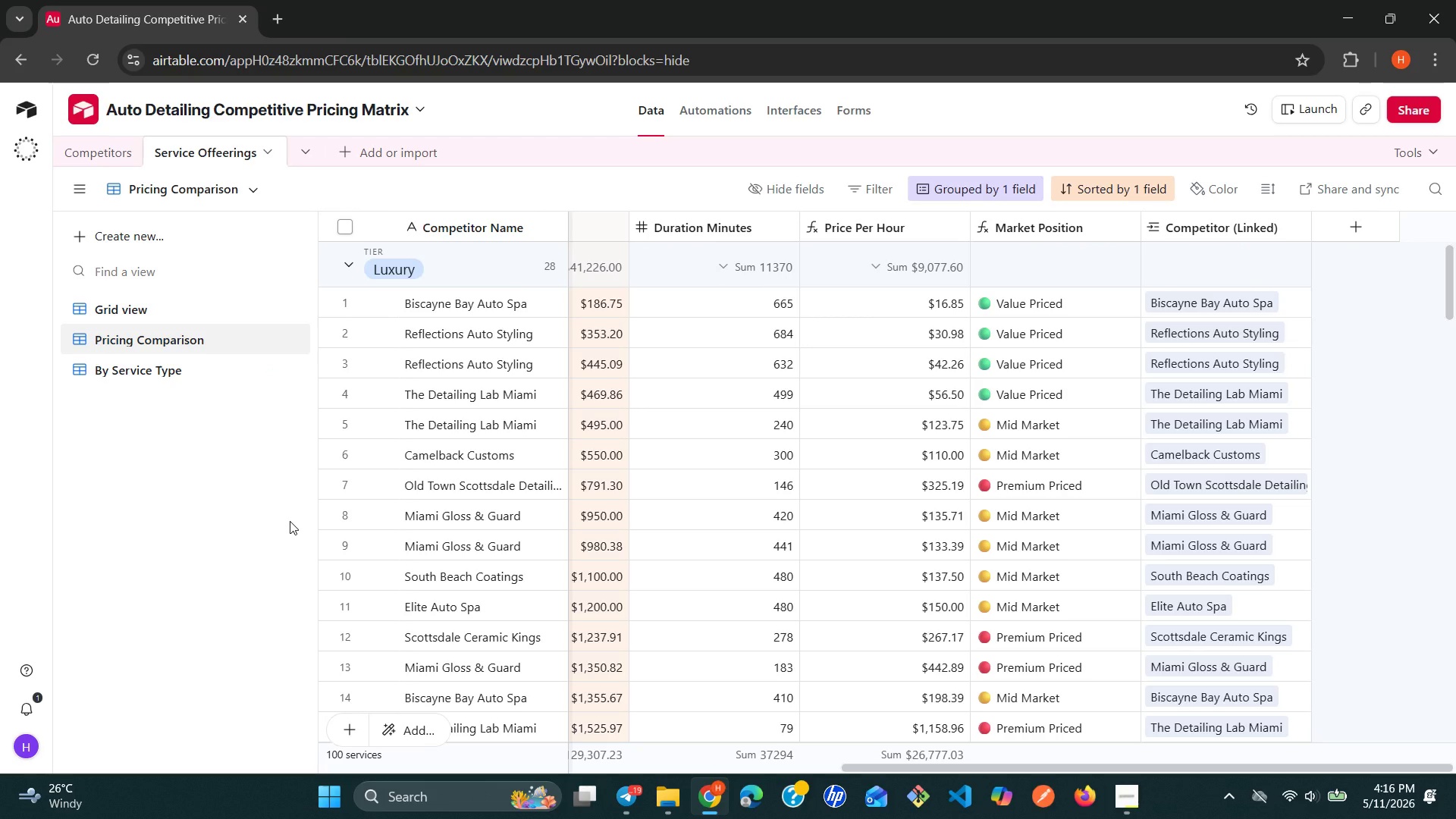 
wait(6.86)
 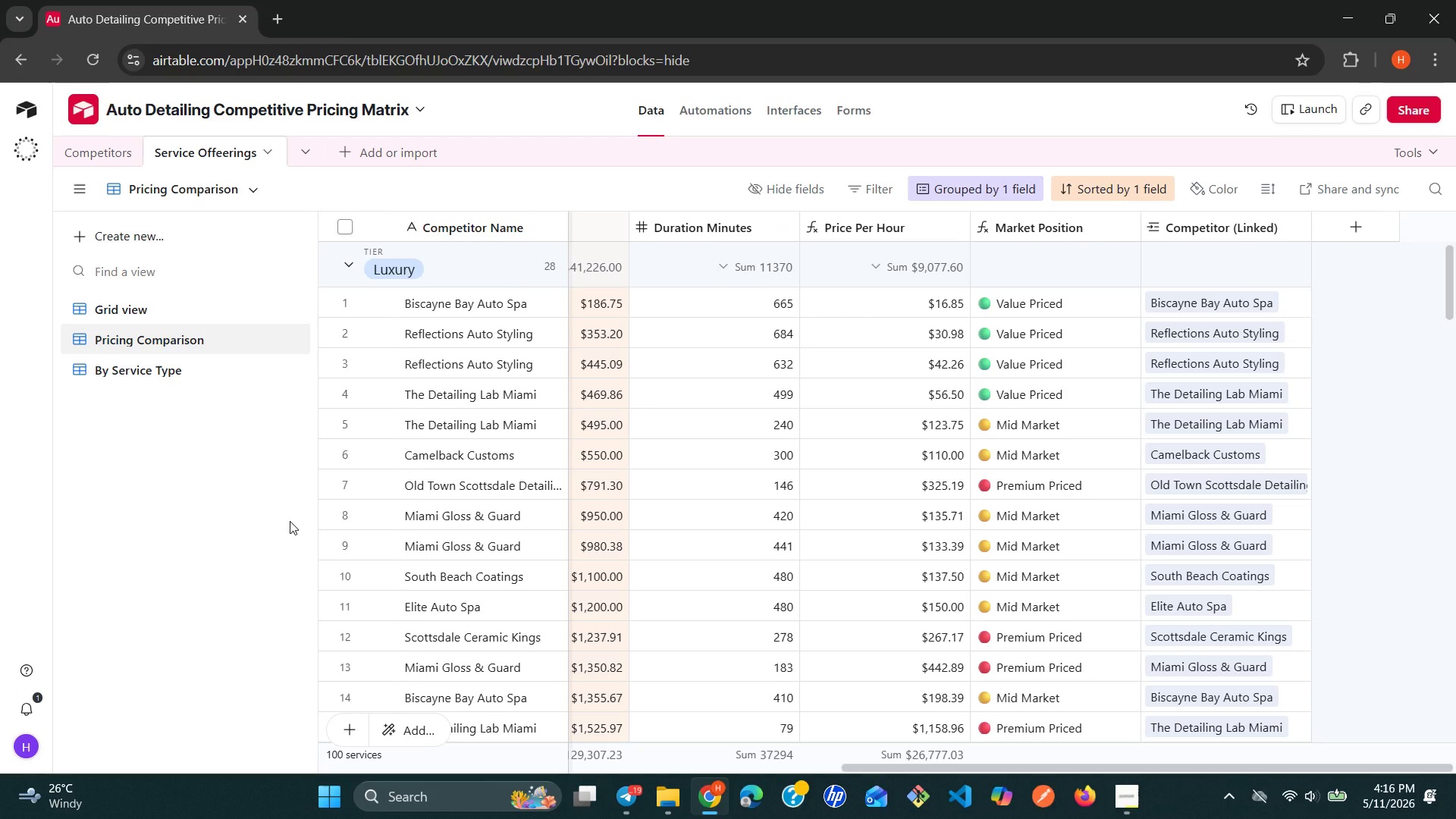 
left_click([153, 380])
 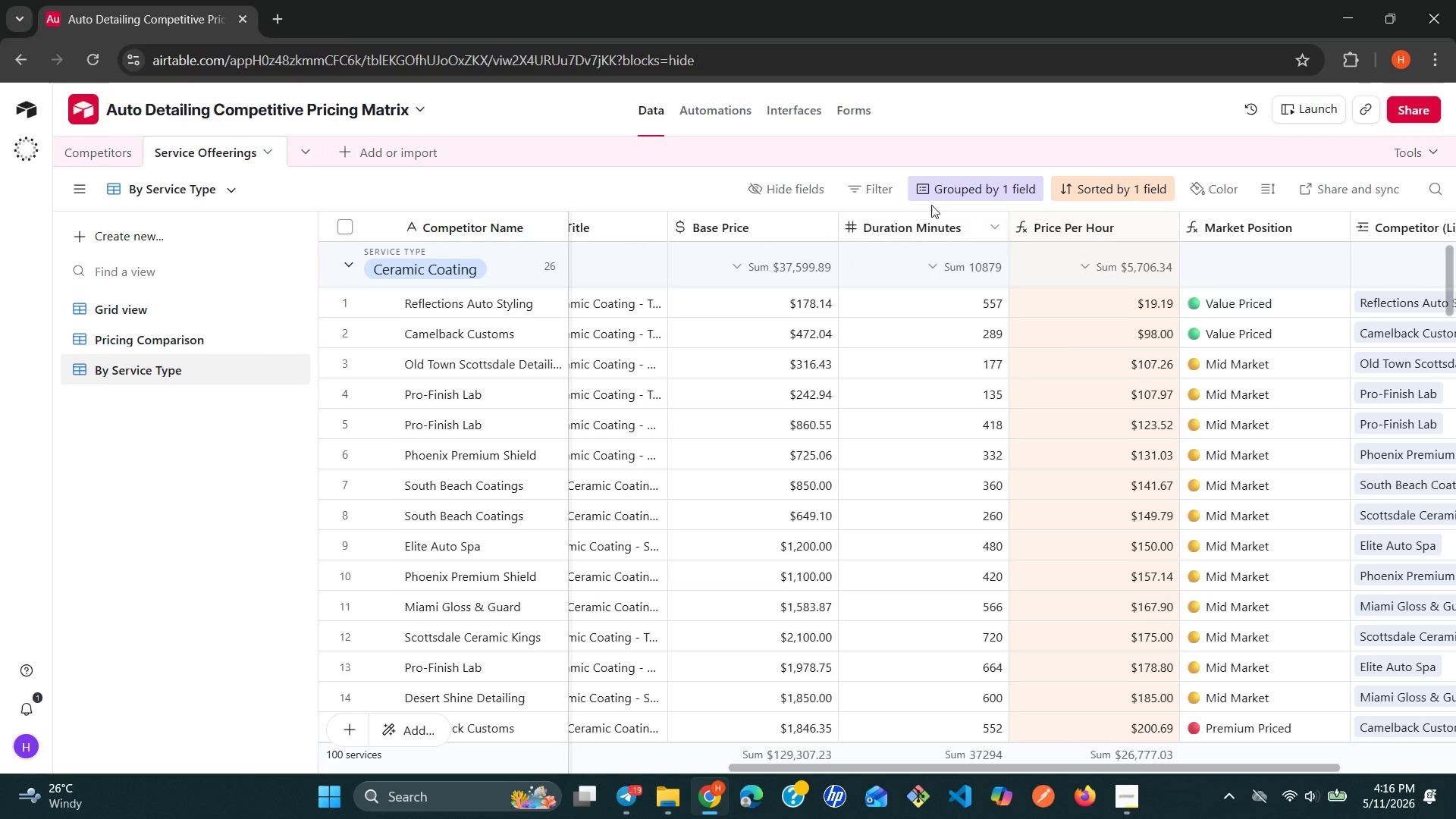 
wait(8.47)
 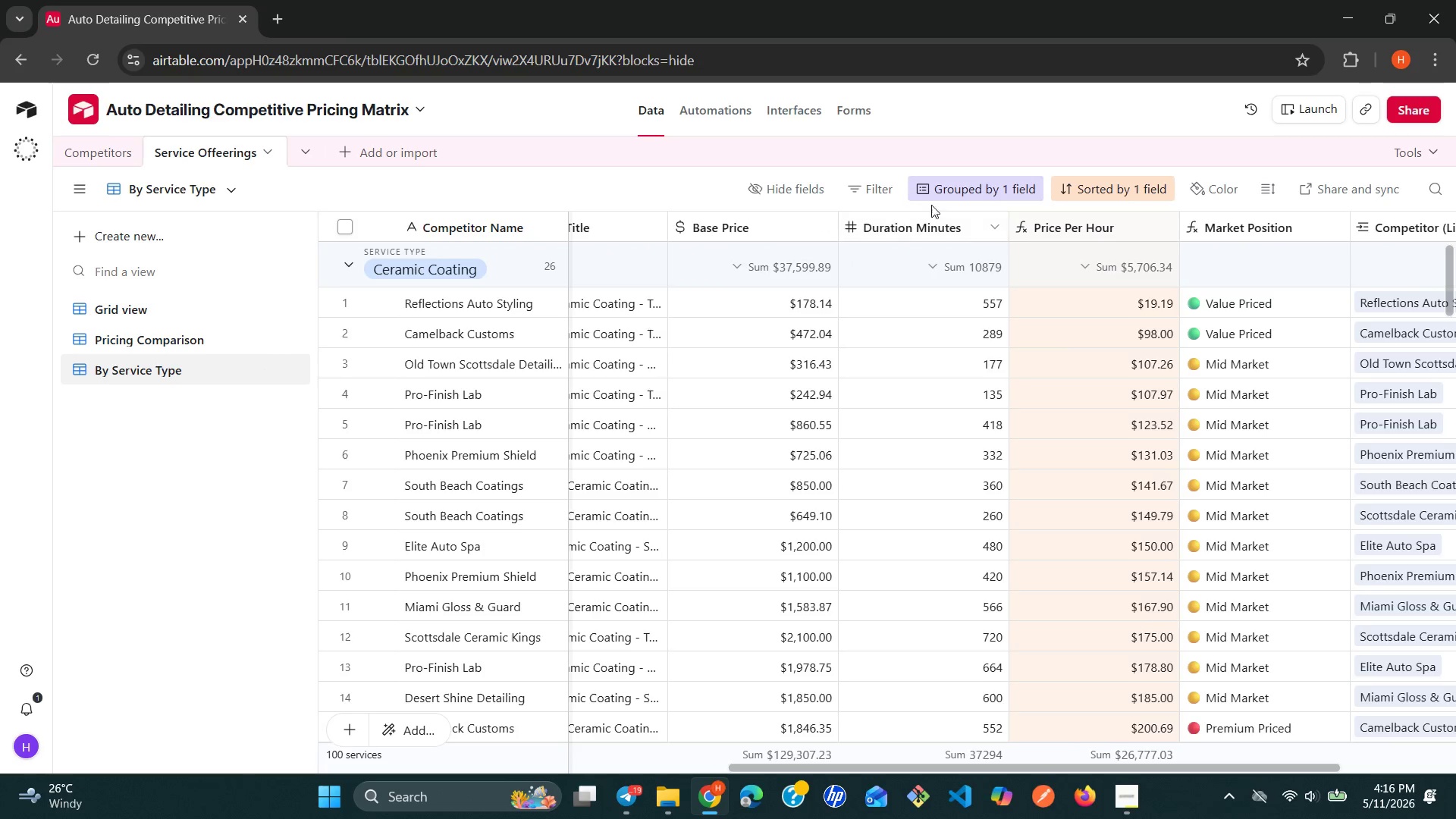 
left_click([972, 190])
 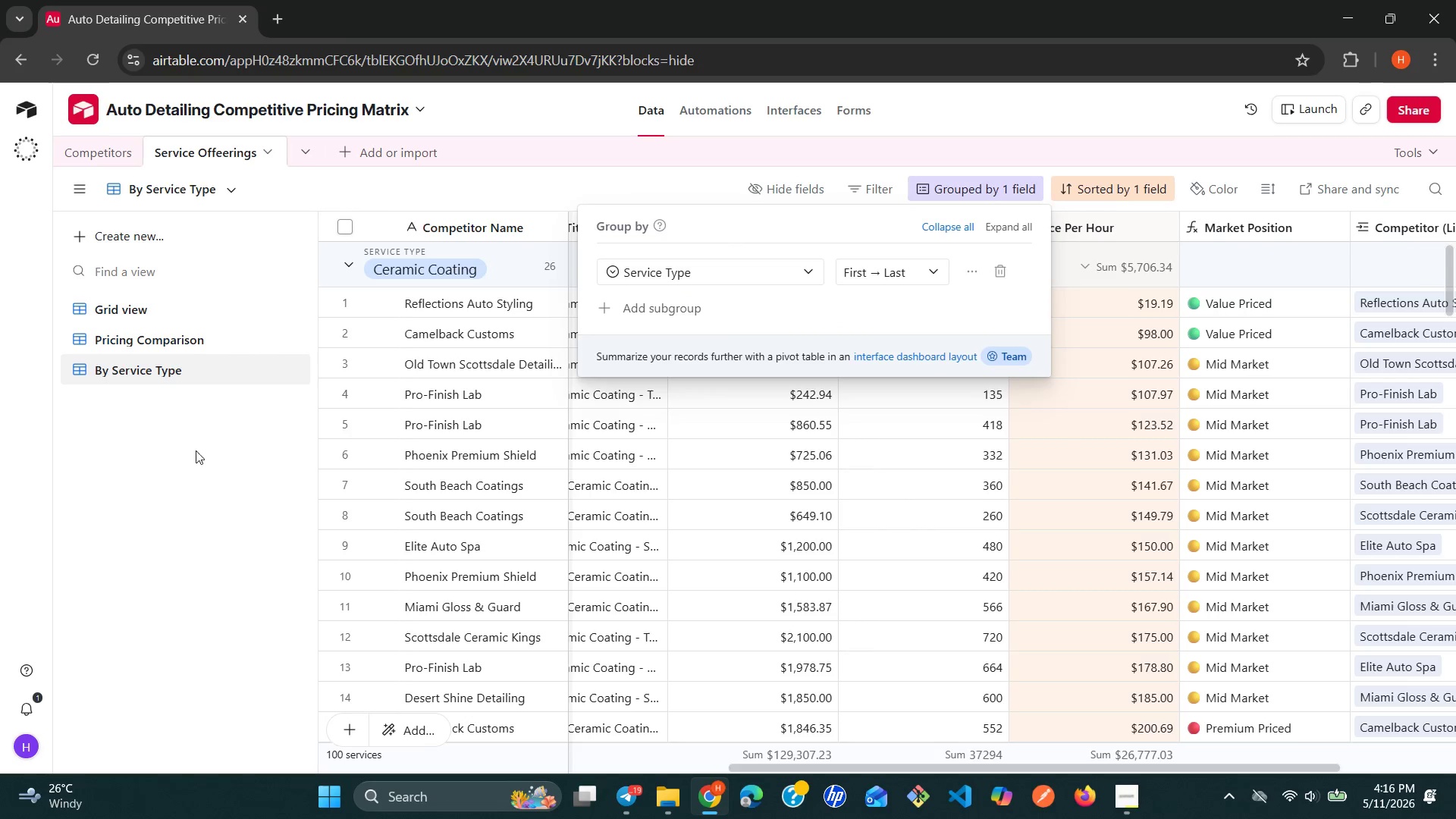 
left_click([136, 457])
 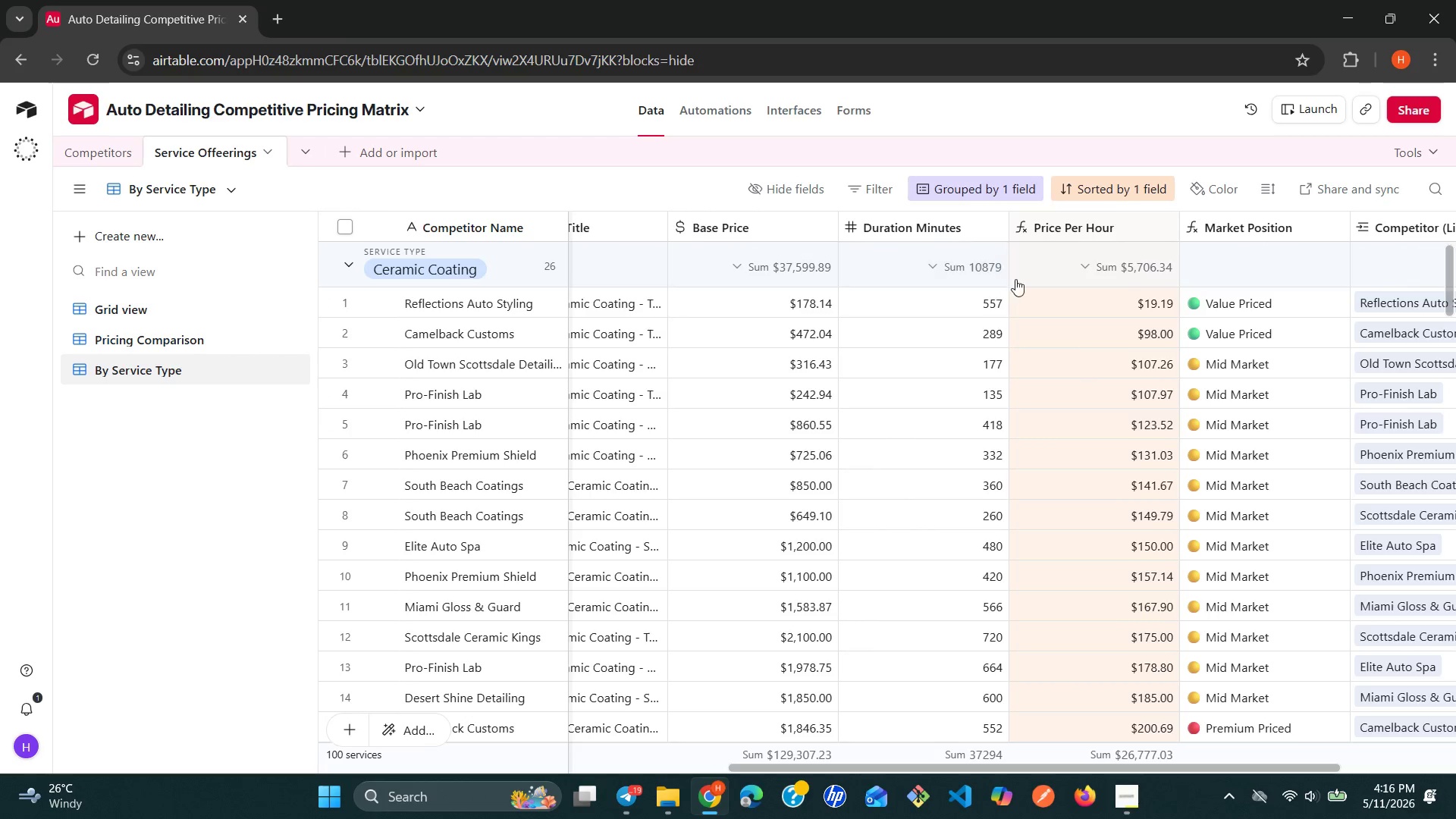 
left_click([1132, 184])
 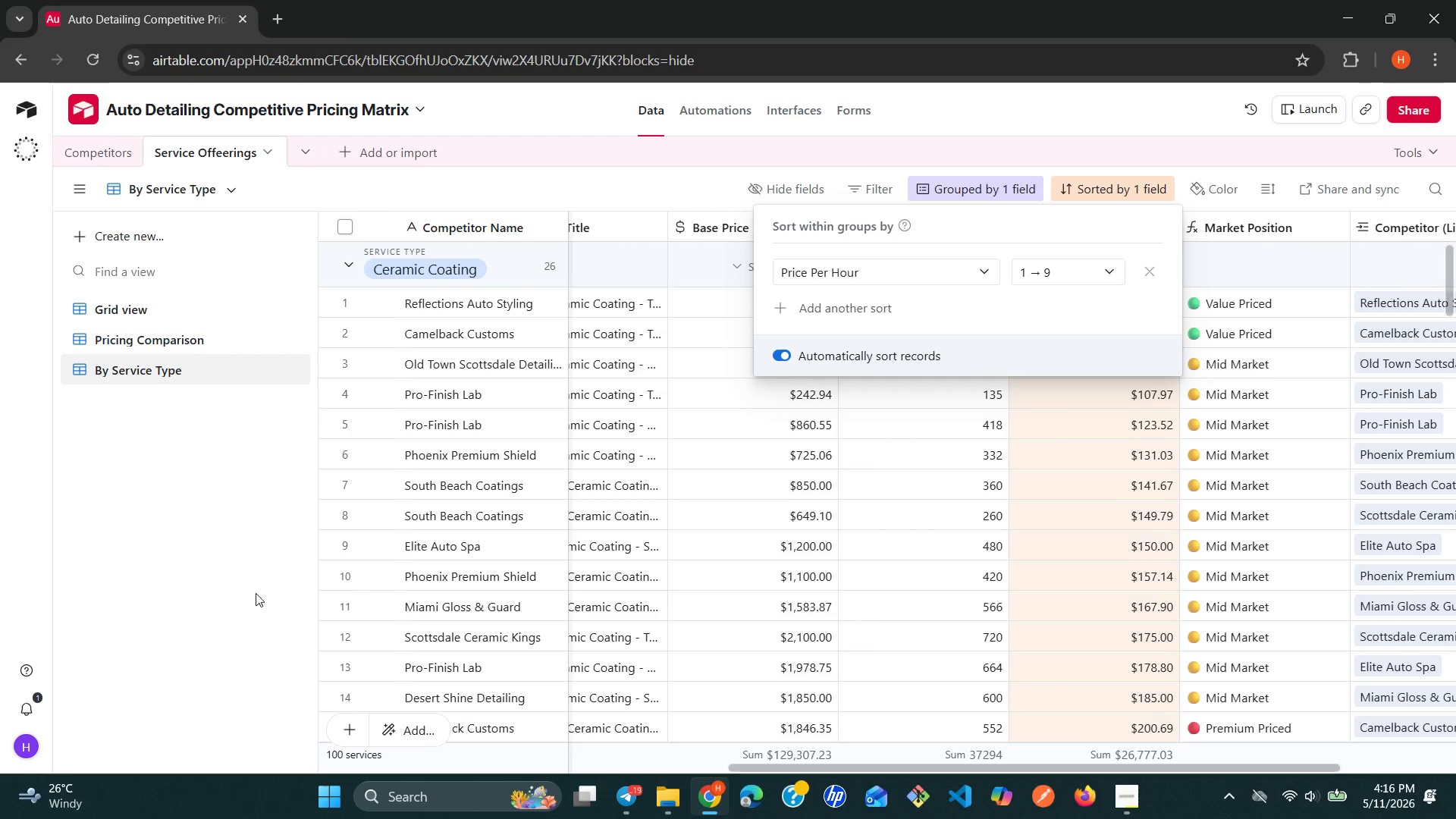 
left_click([233, 593])
 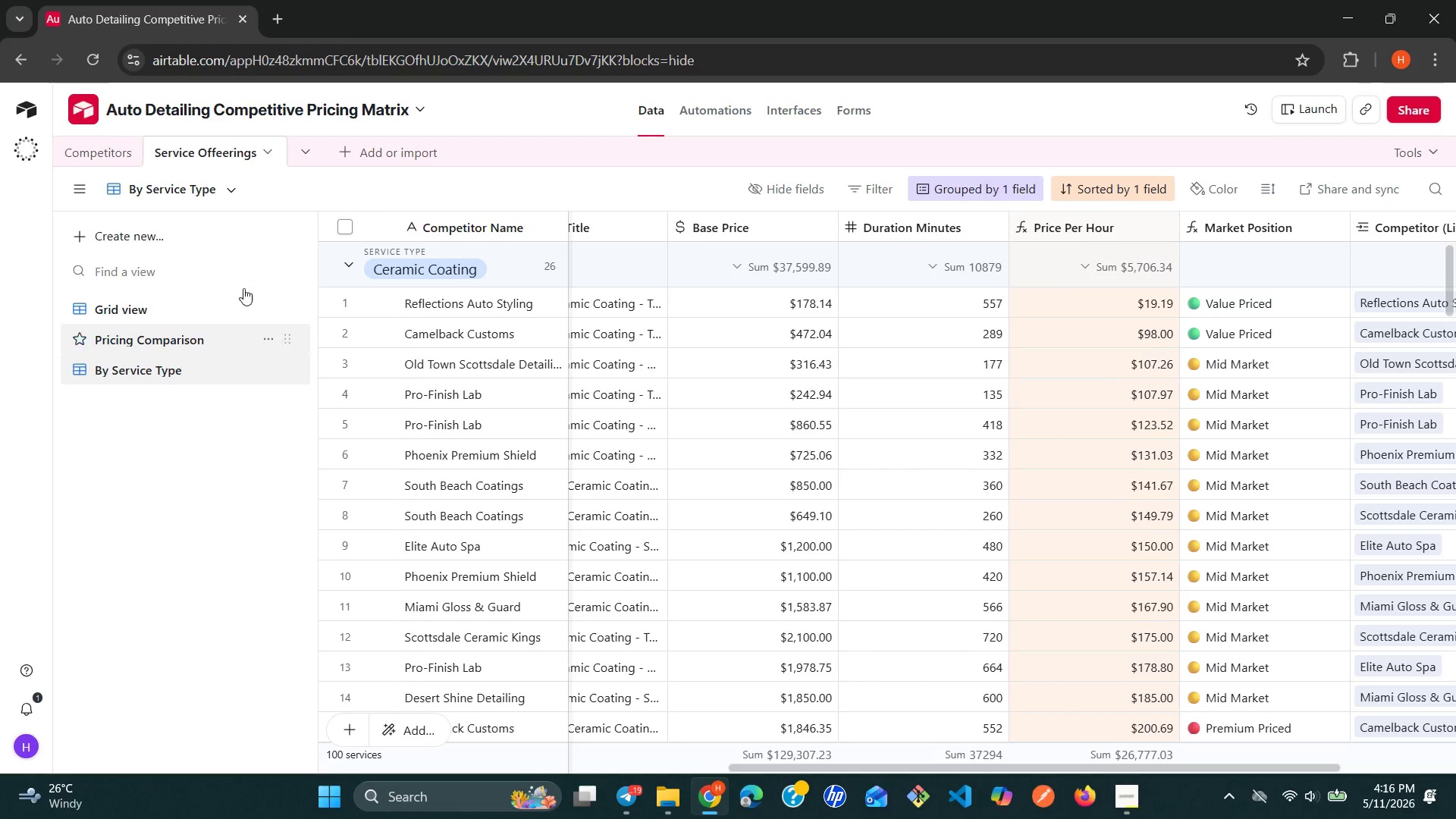 
wait(11.55)
 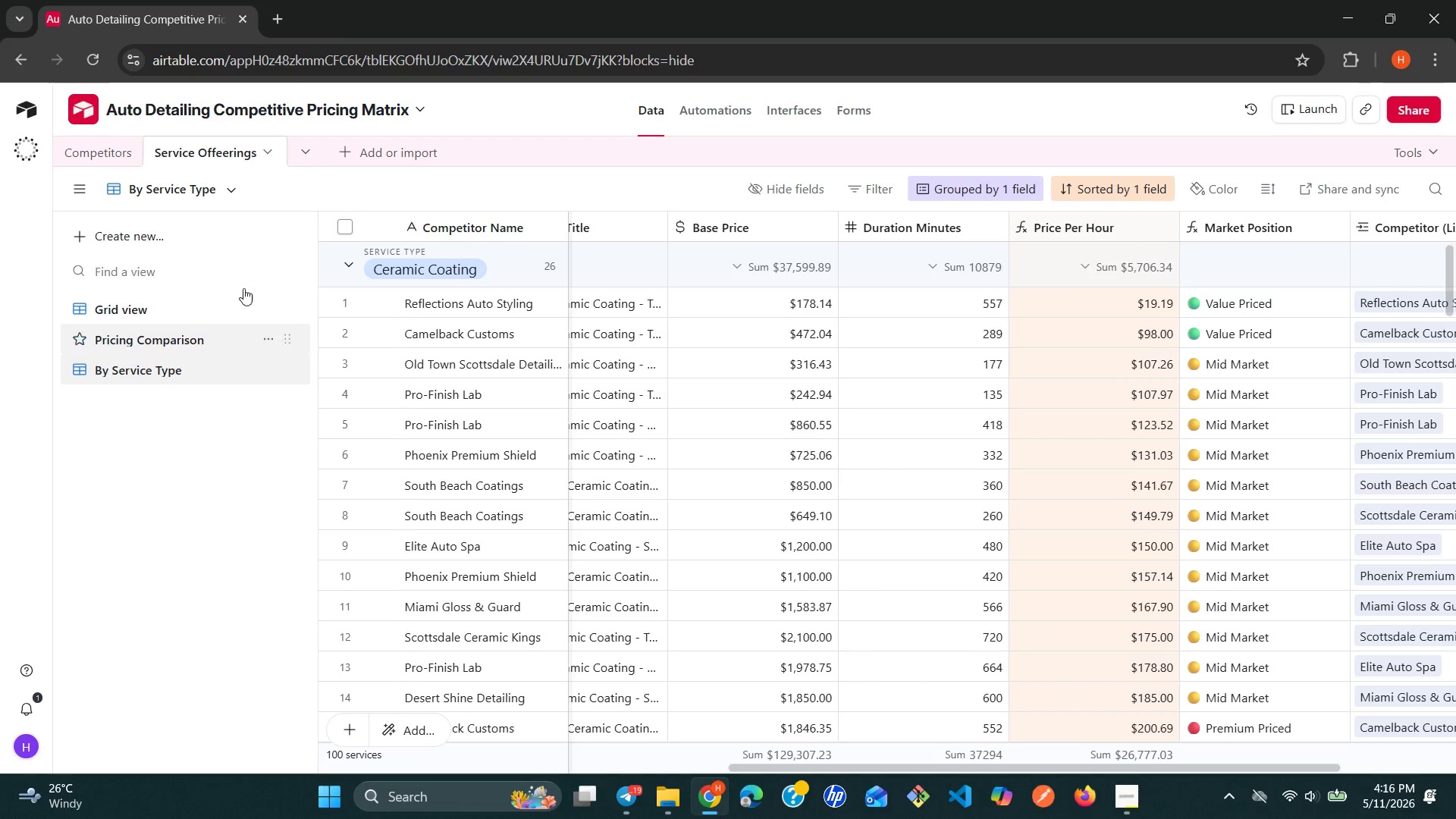 
left_click([168, 234])
 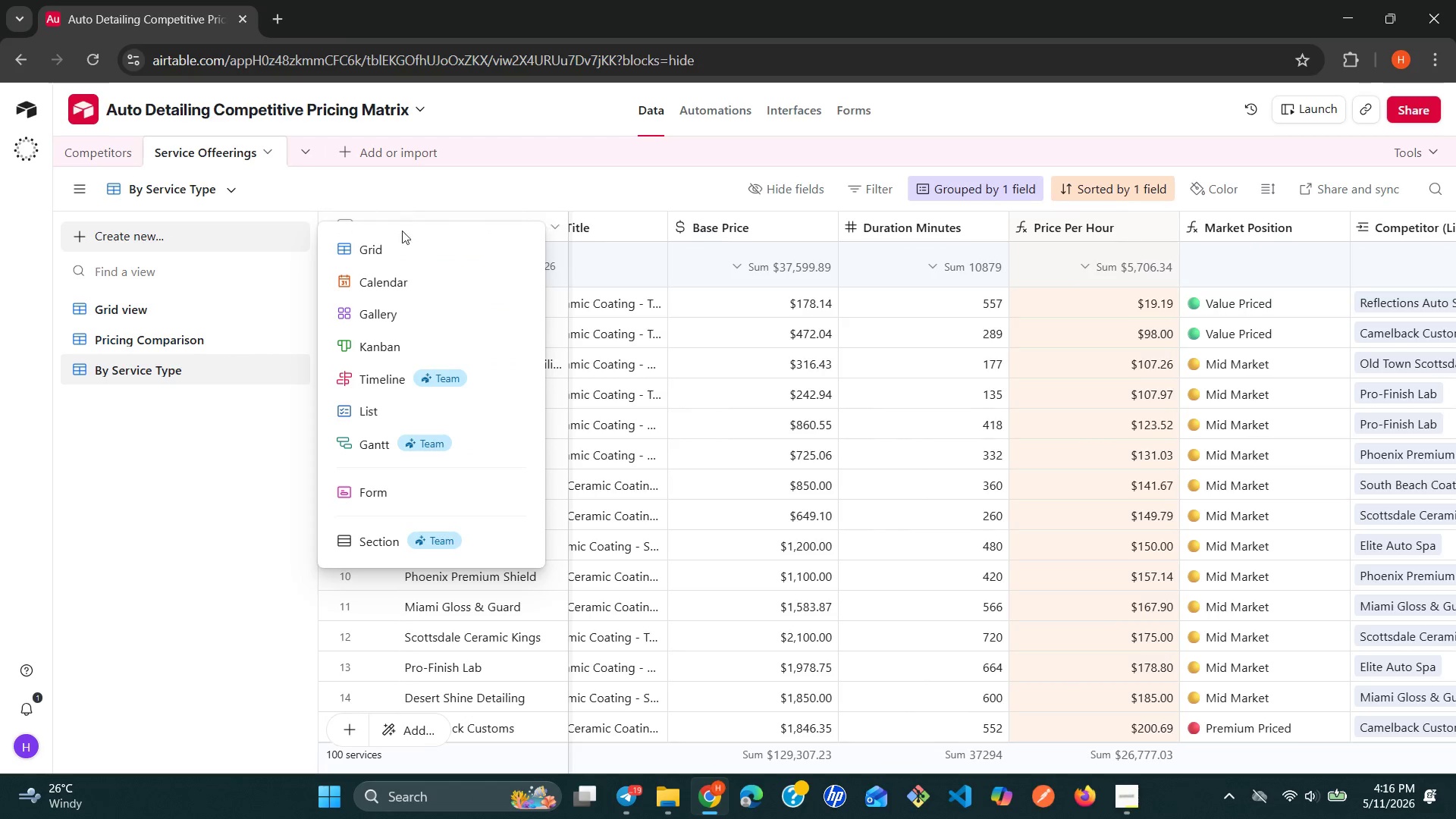 
left_click([389, 250])
 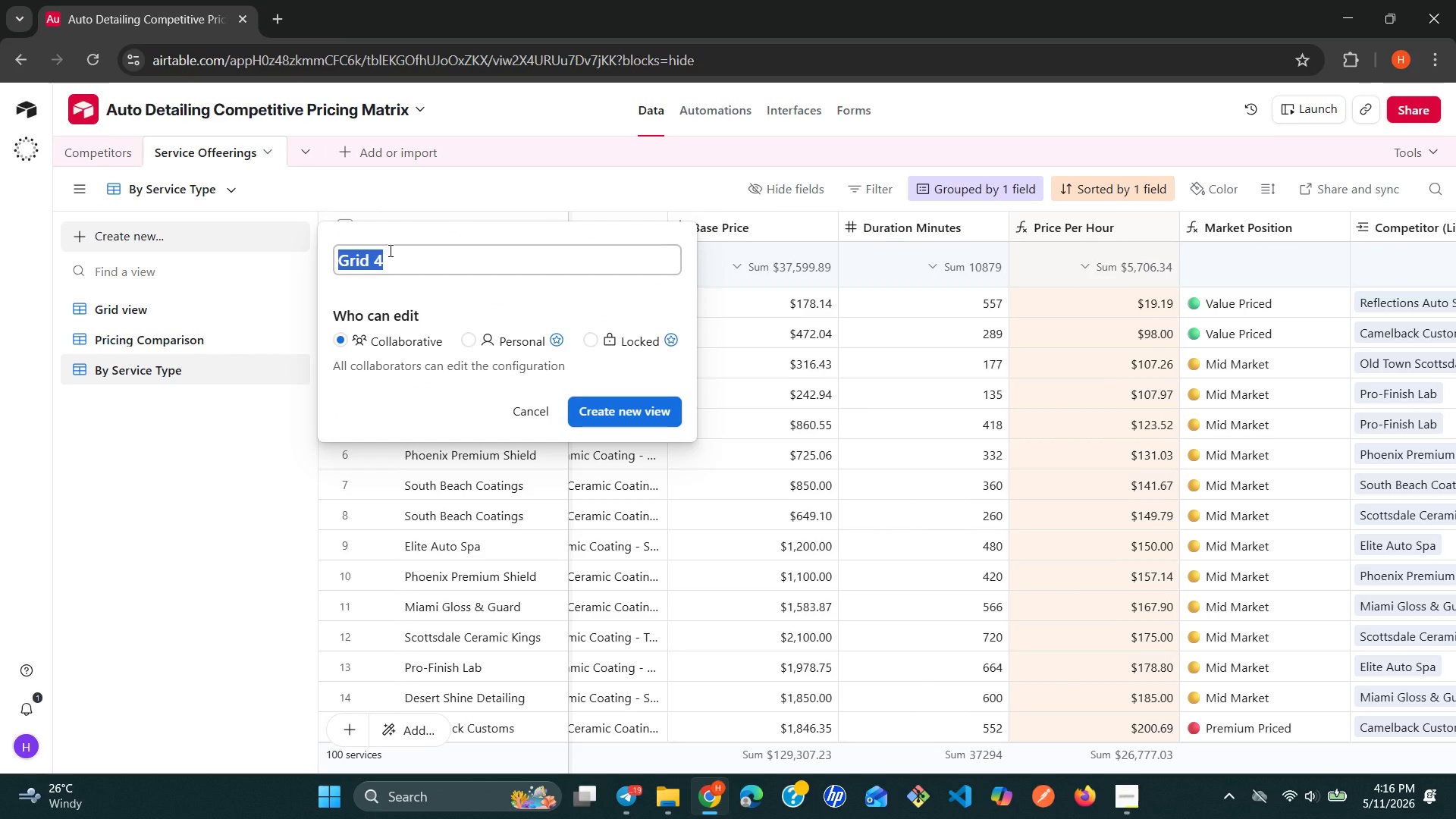 
type(Ceramic Coating Comparison)
 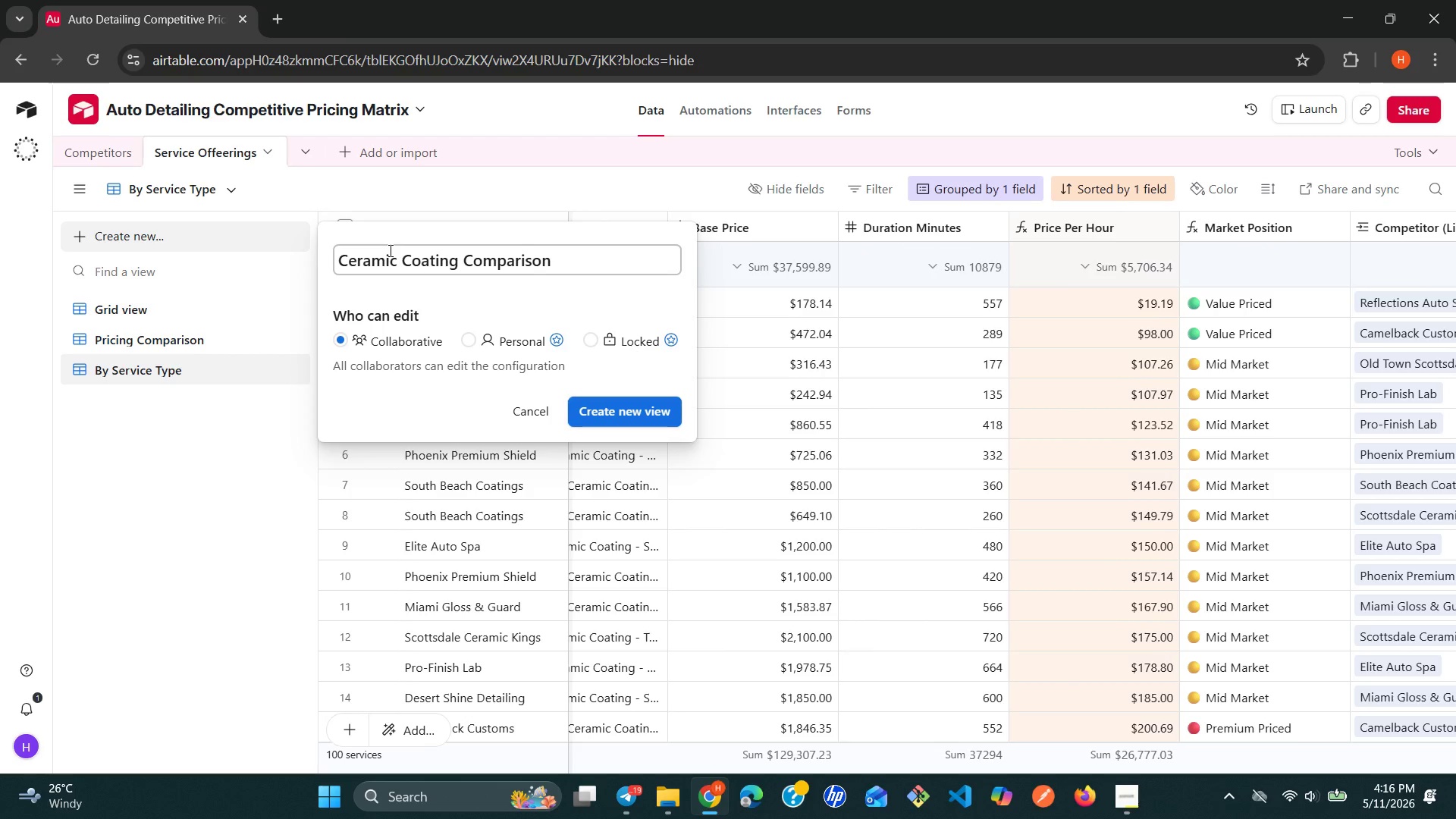 
left_click([614, 406])
 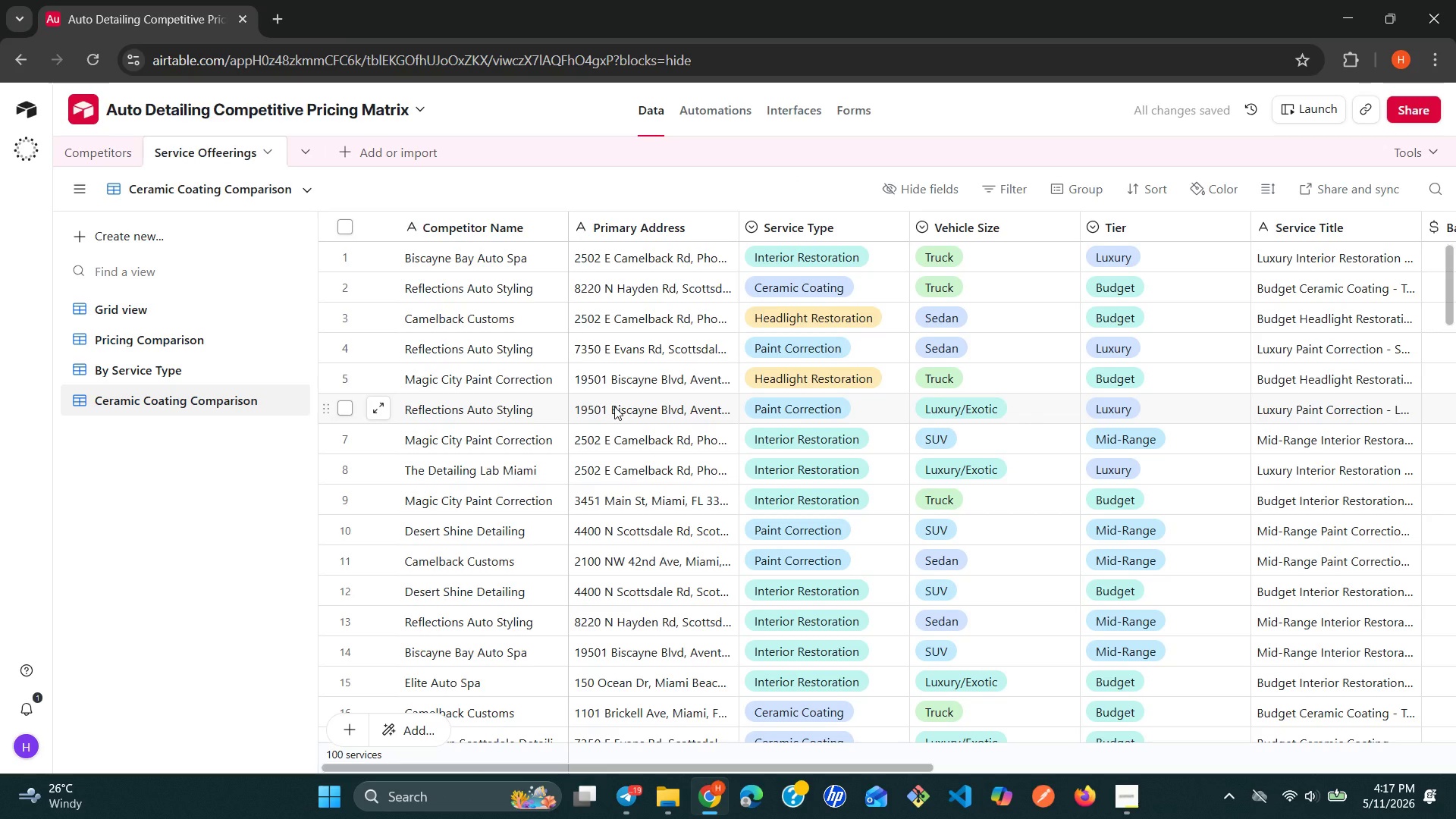 
wait(7.27)
 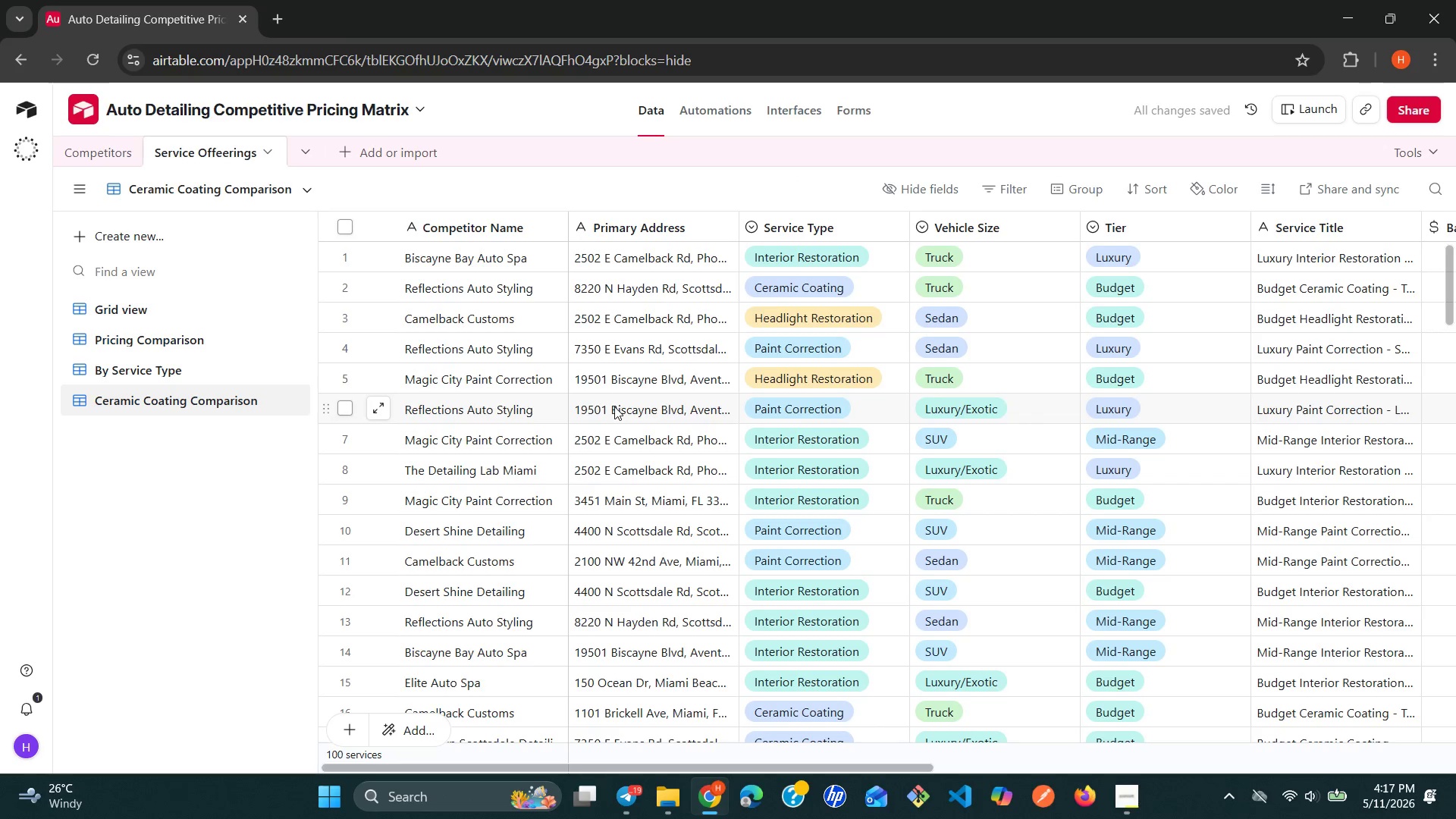 
left_click([1017, 190])
 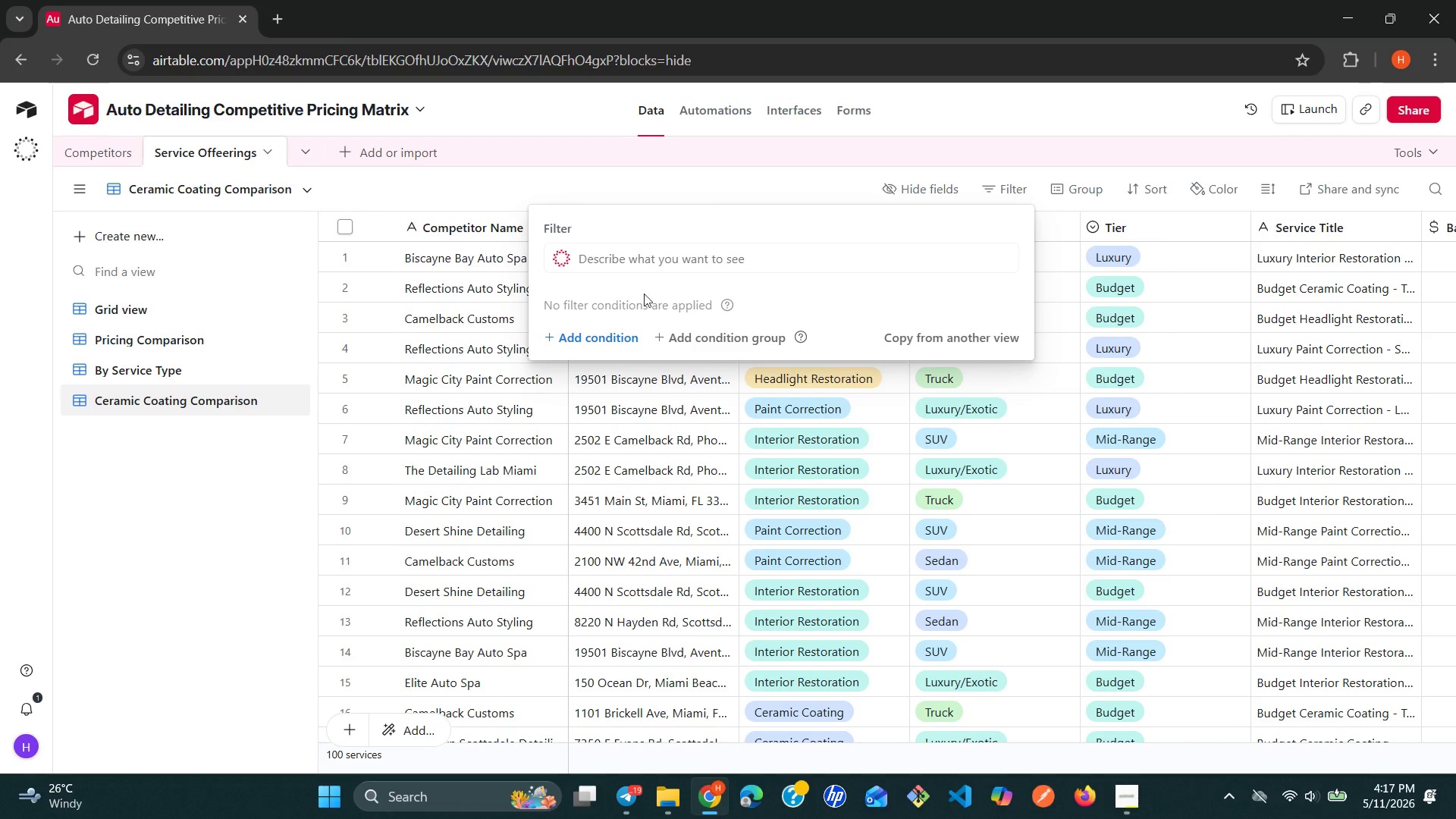 
left_click([608, 335])
 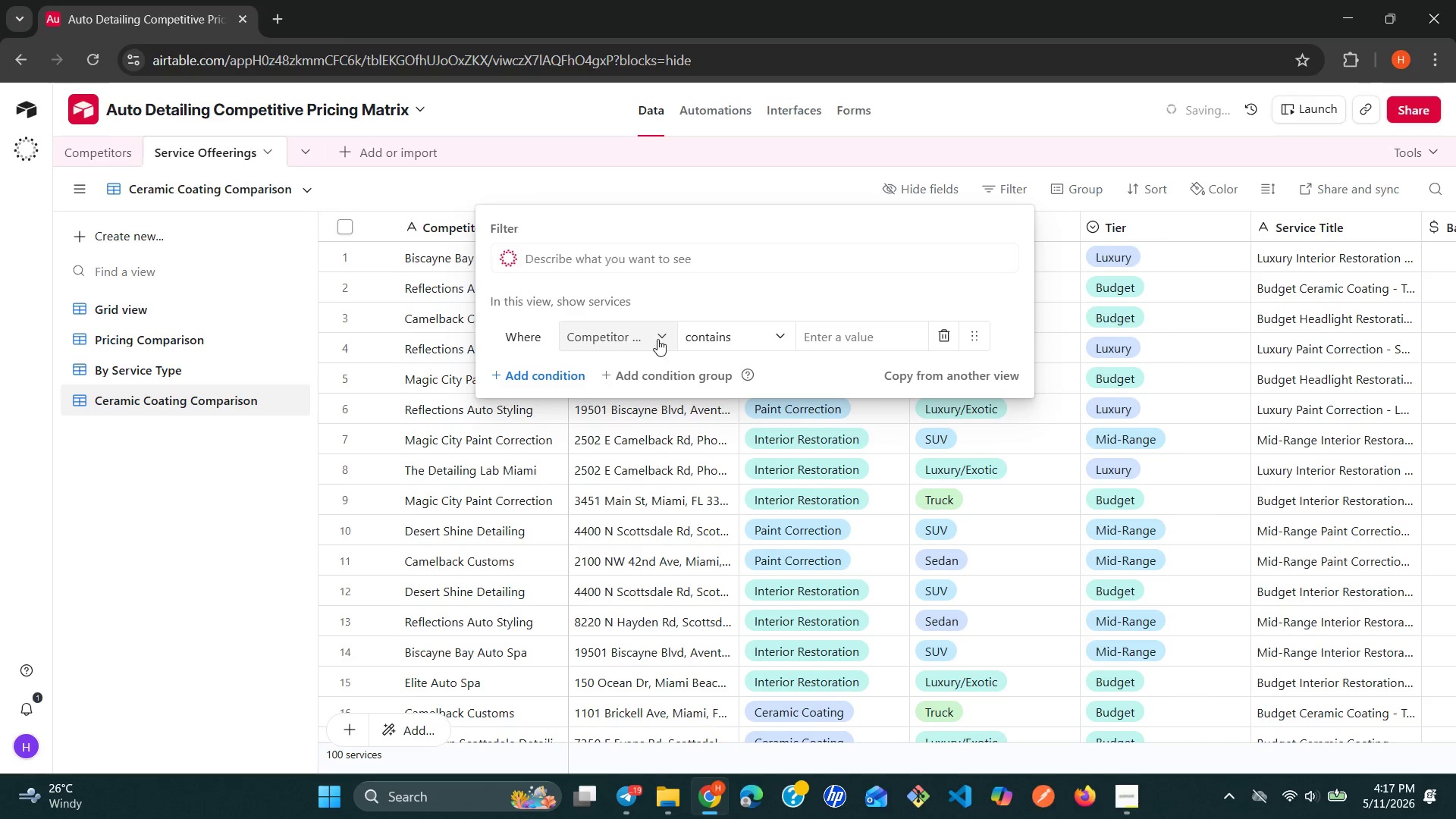 
left_click([665, 339])
 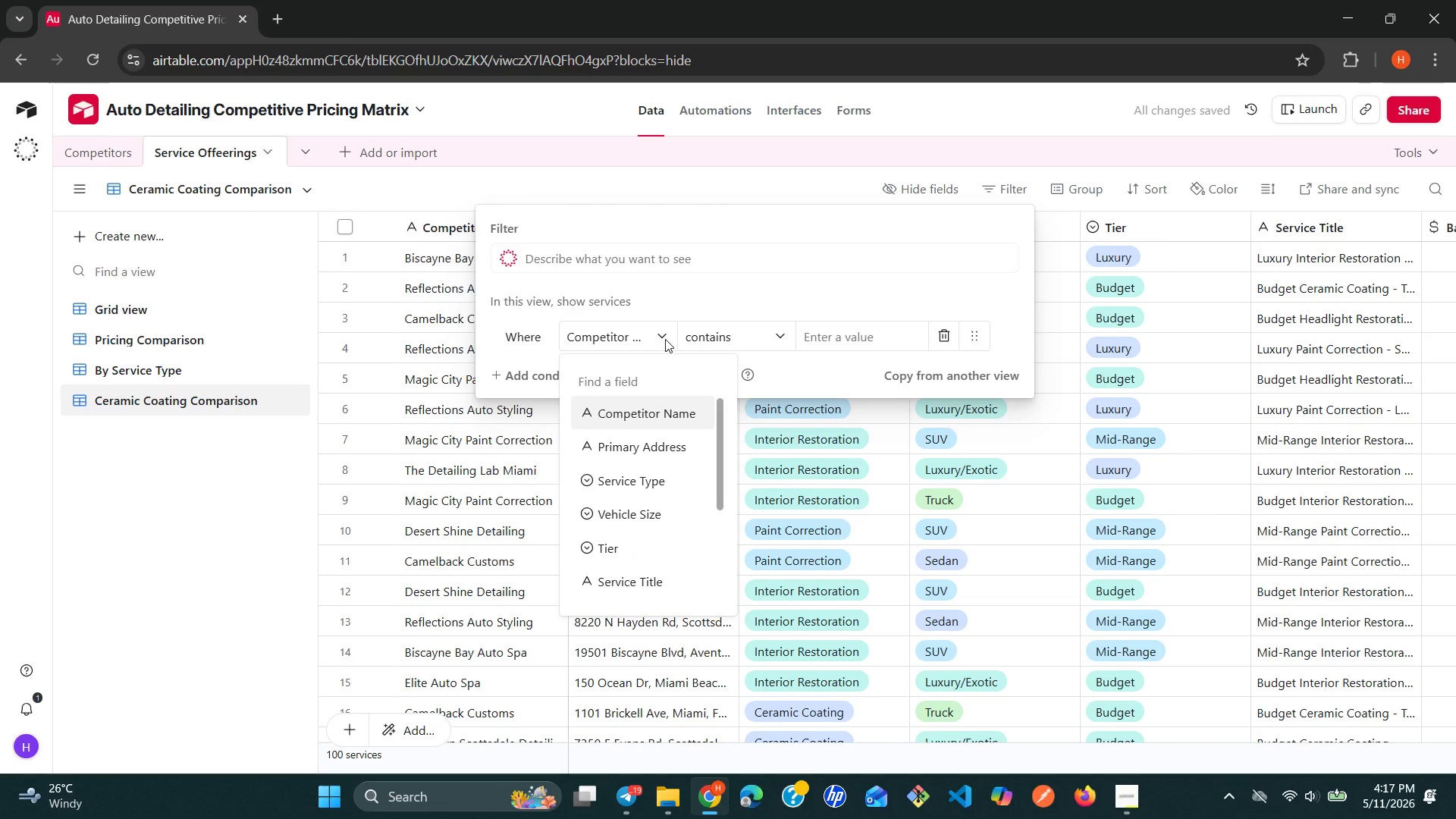 
wait(8.25)
 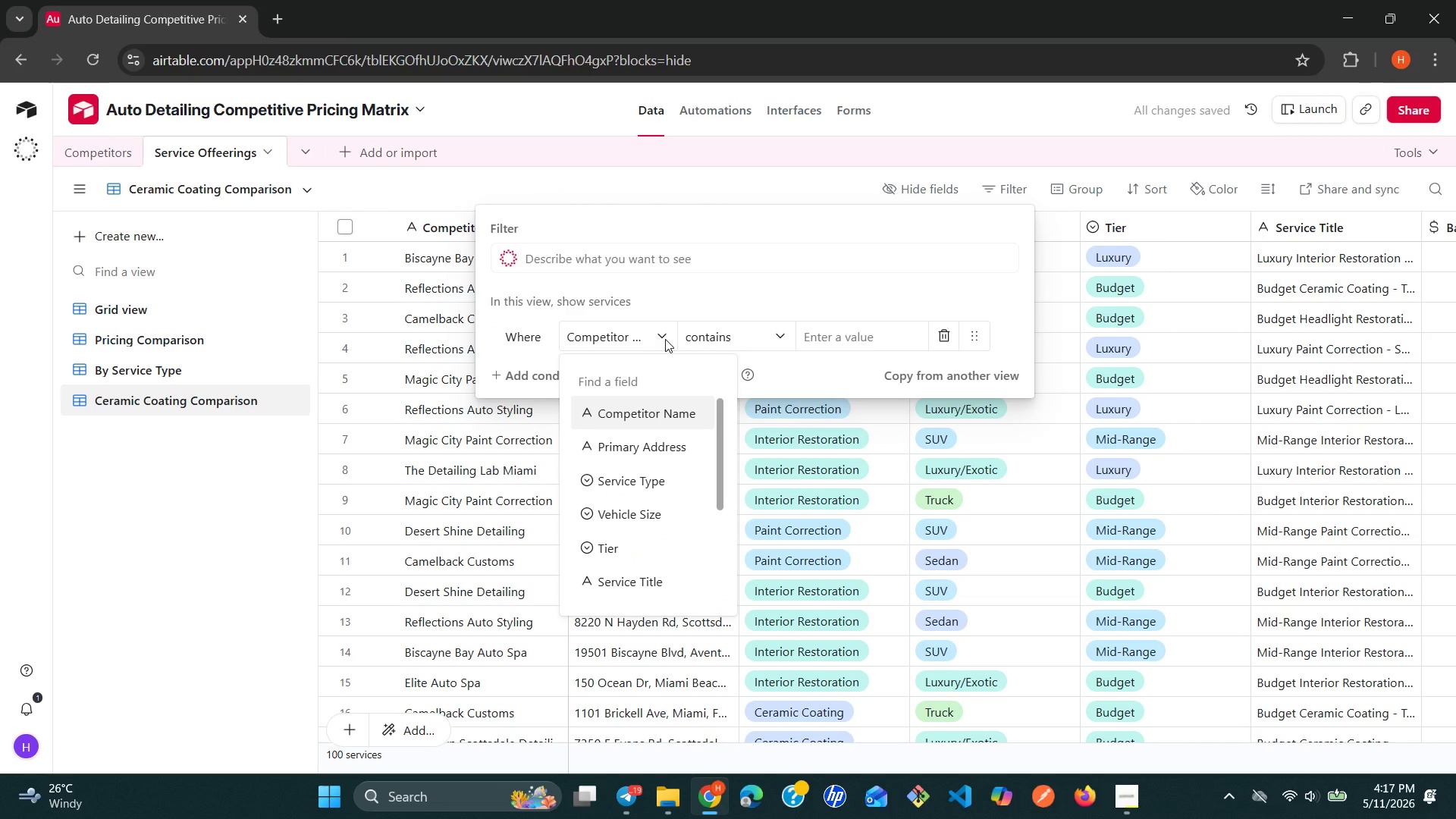 
left_click([625, 475])
 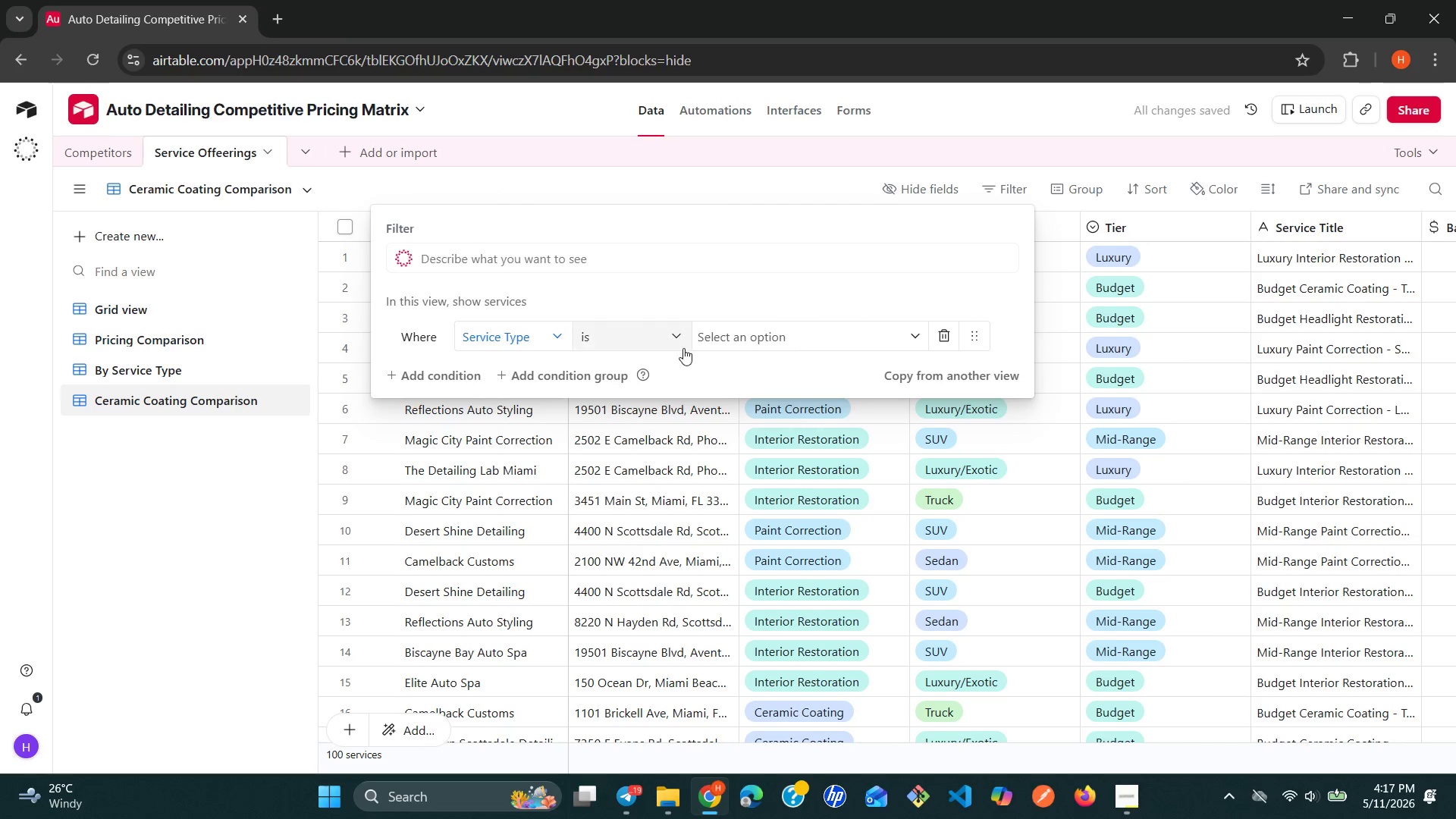 
wait(5.69)
 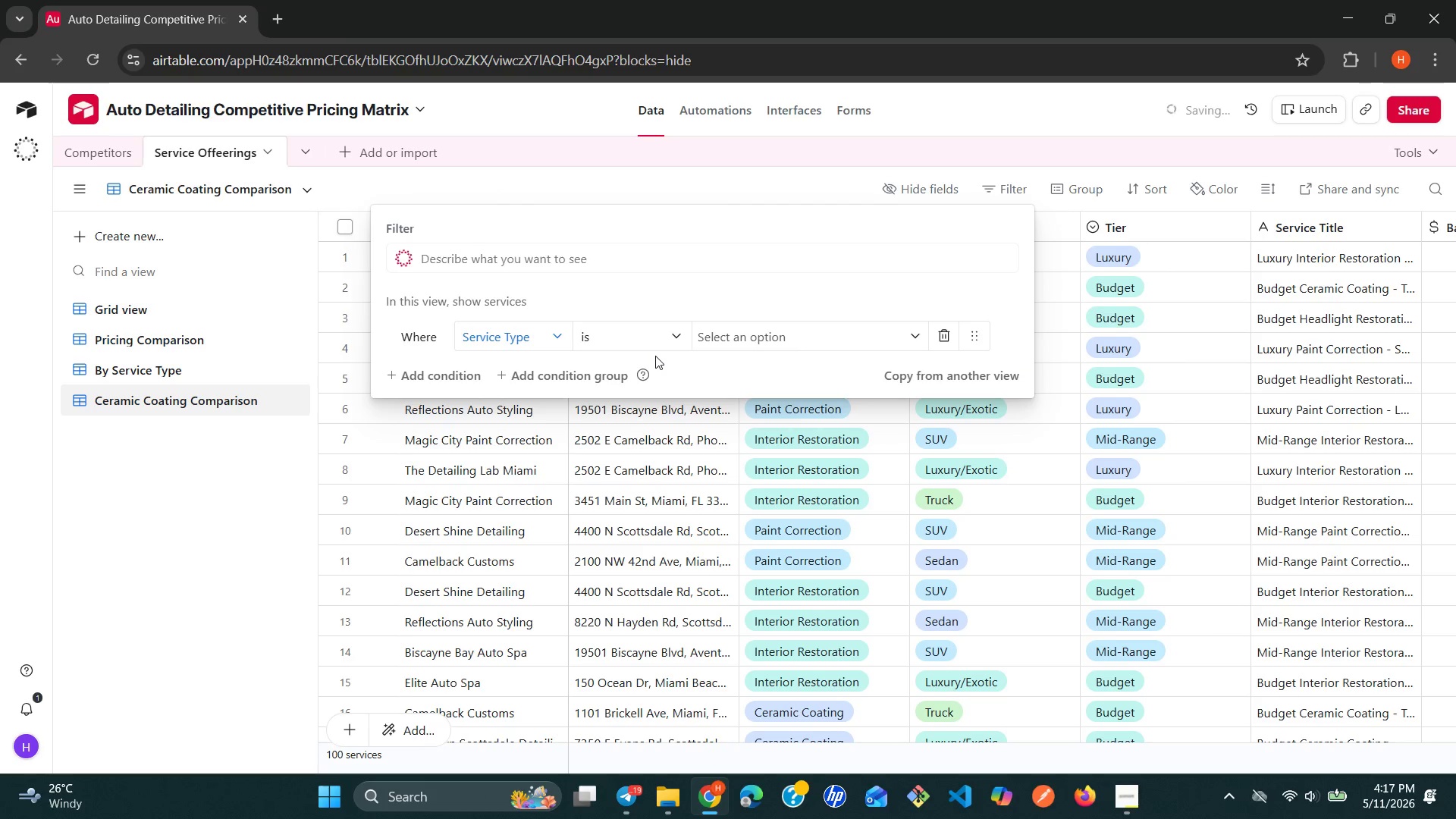 
left_click([792, 330])
 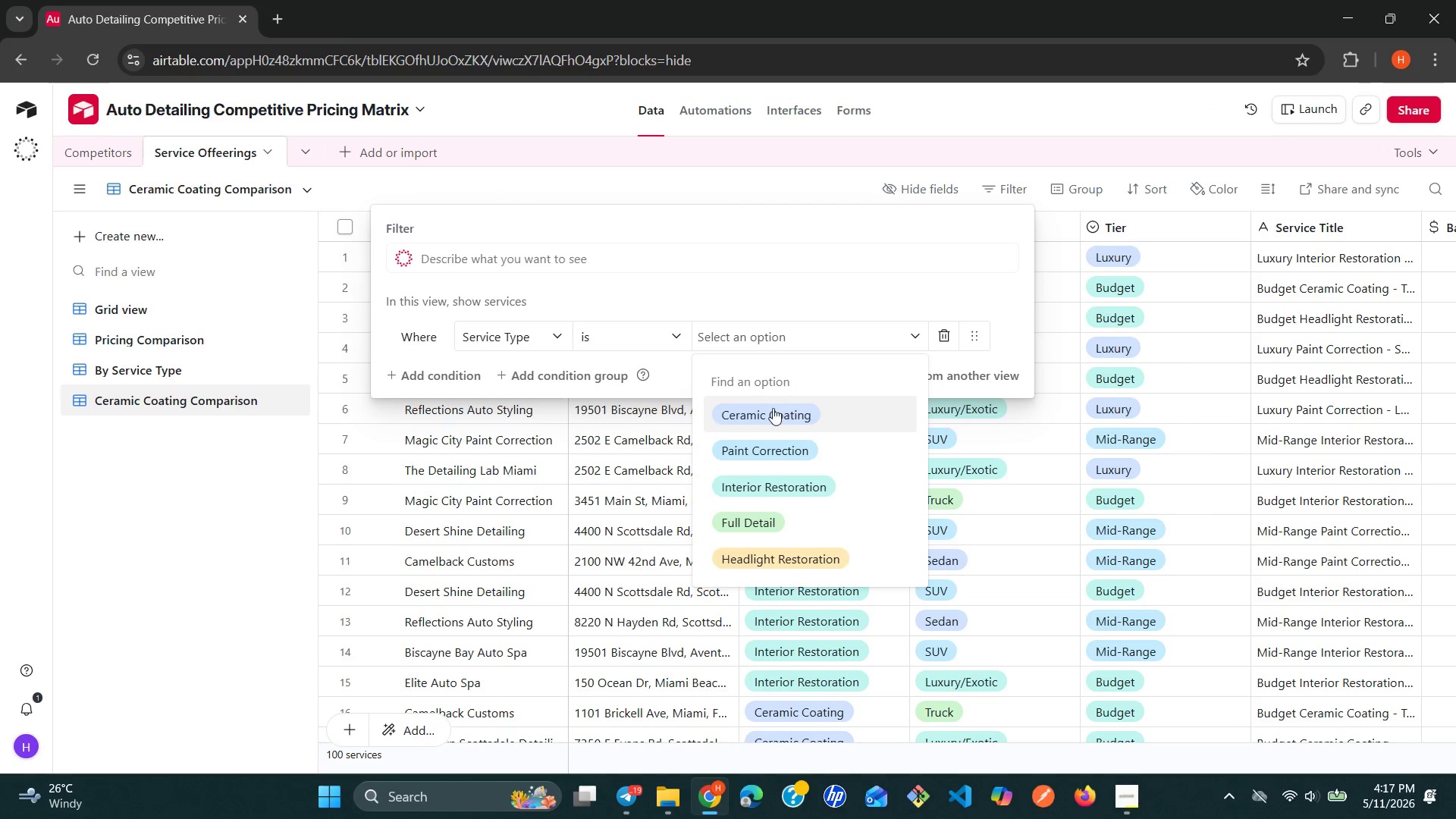 
left_click([773, 411])
 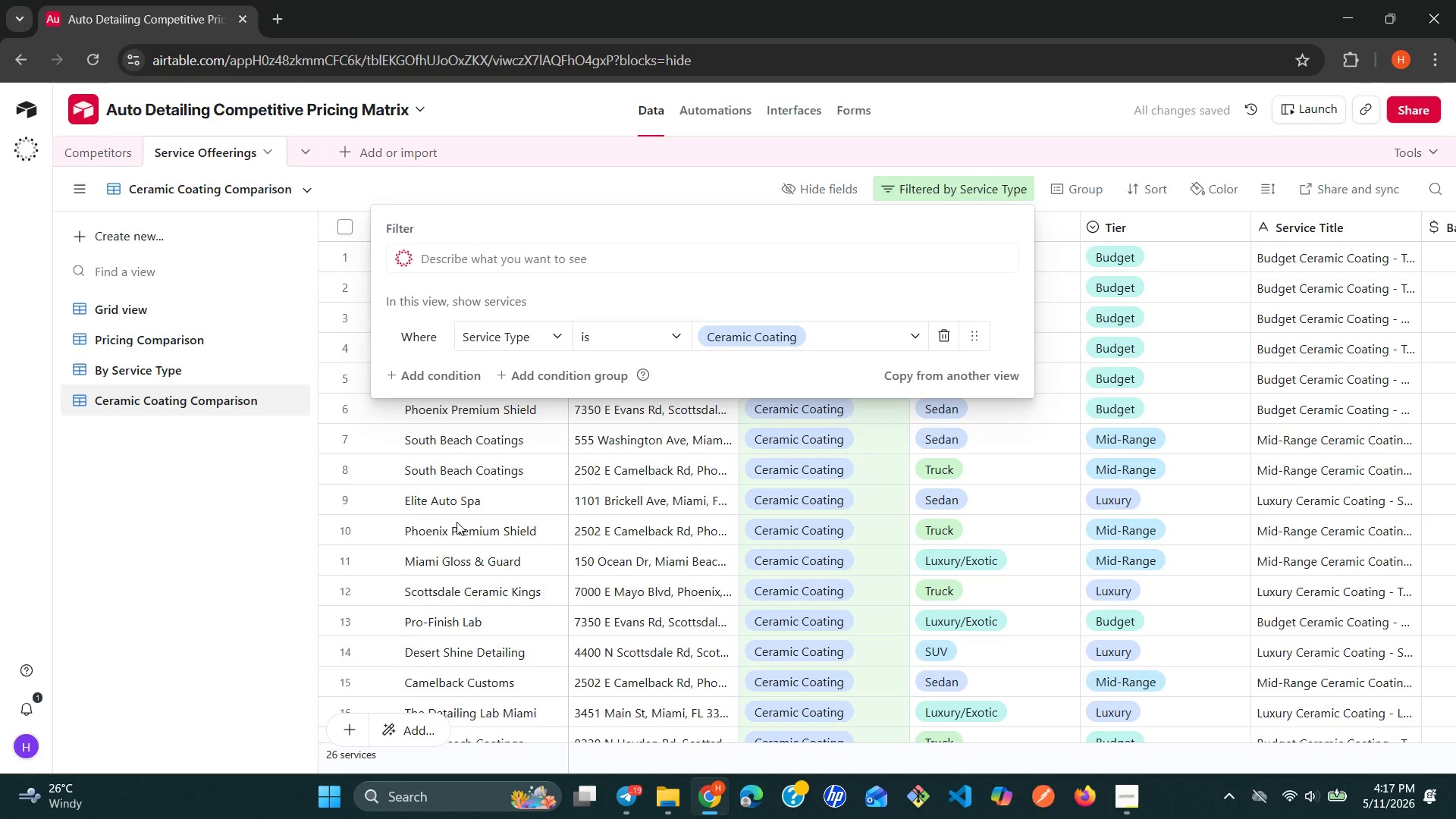 
left_click([200, 560])
 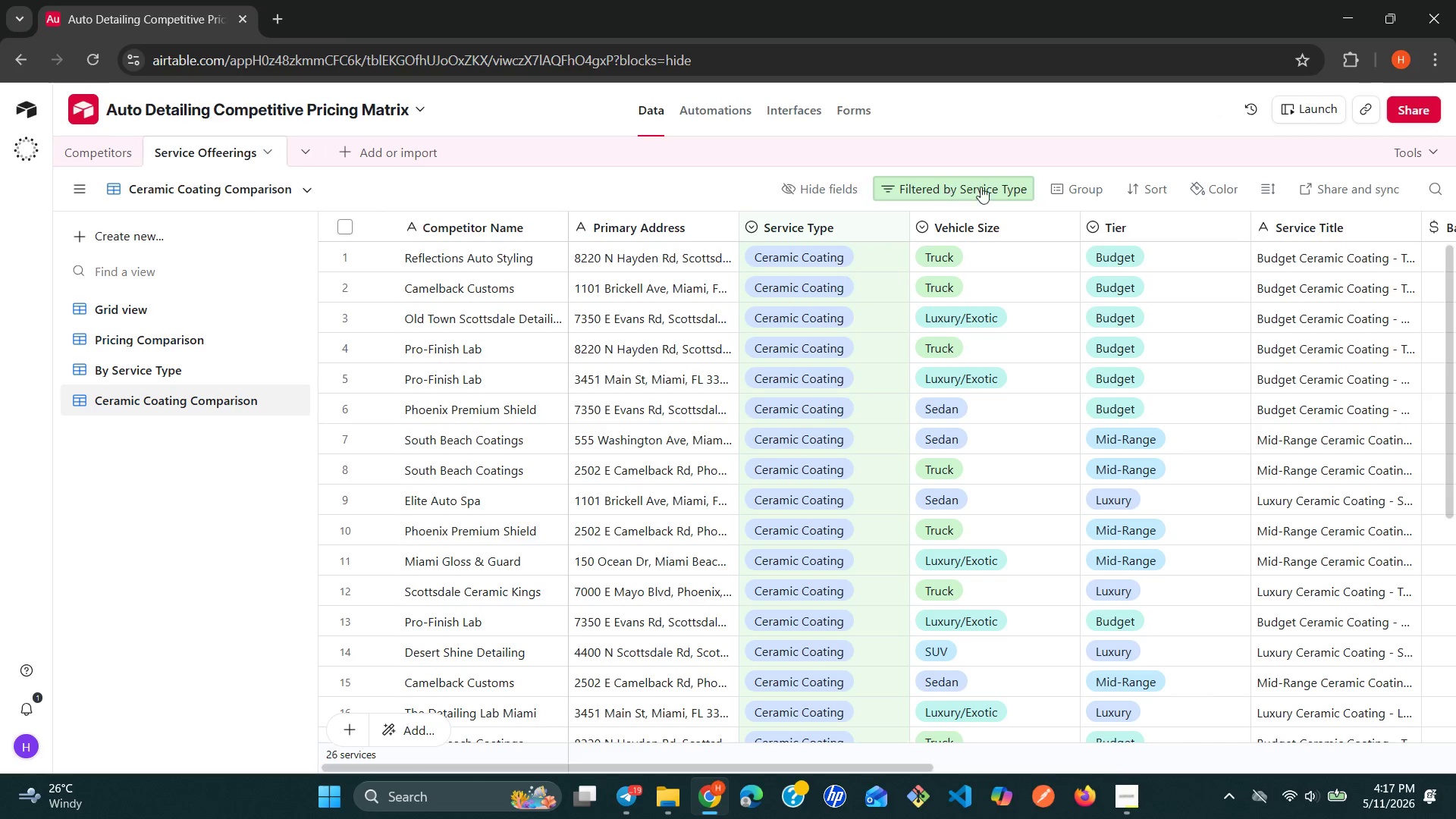 
wait(5.28)
 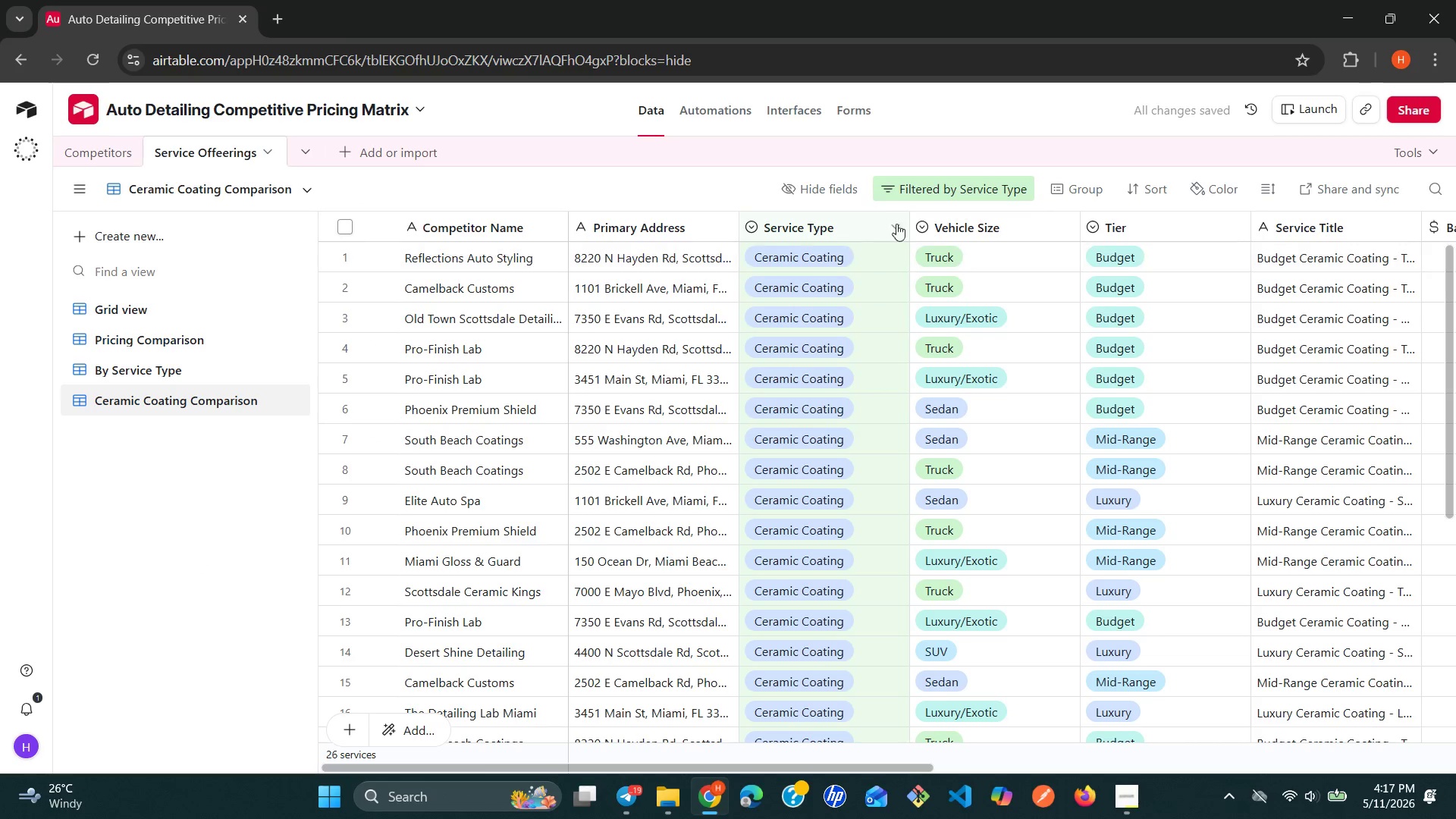 
left_click([1156, 187])
 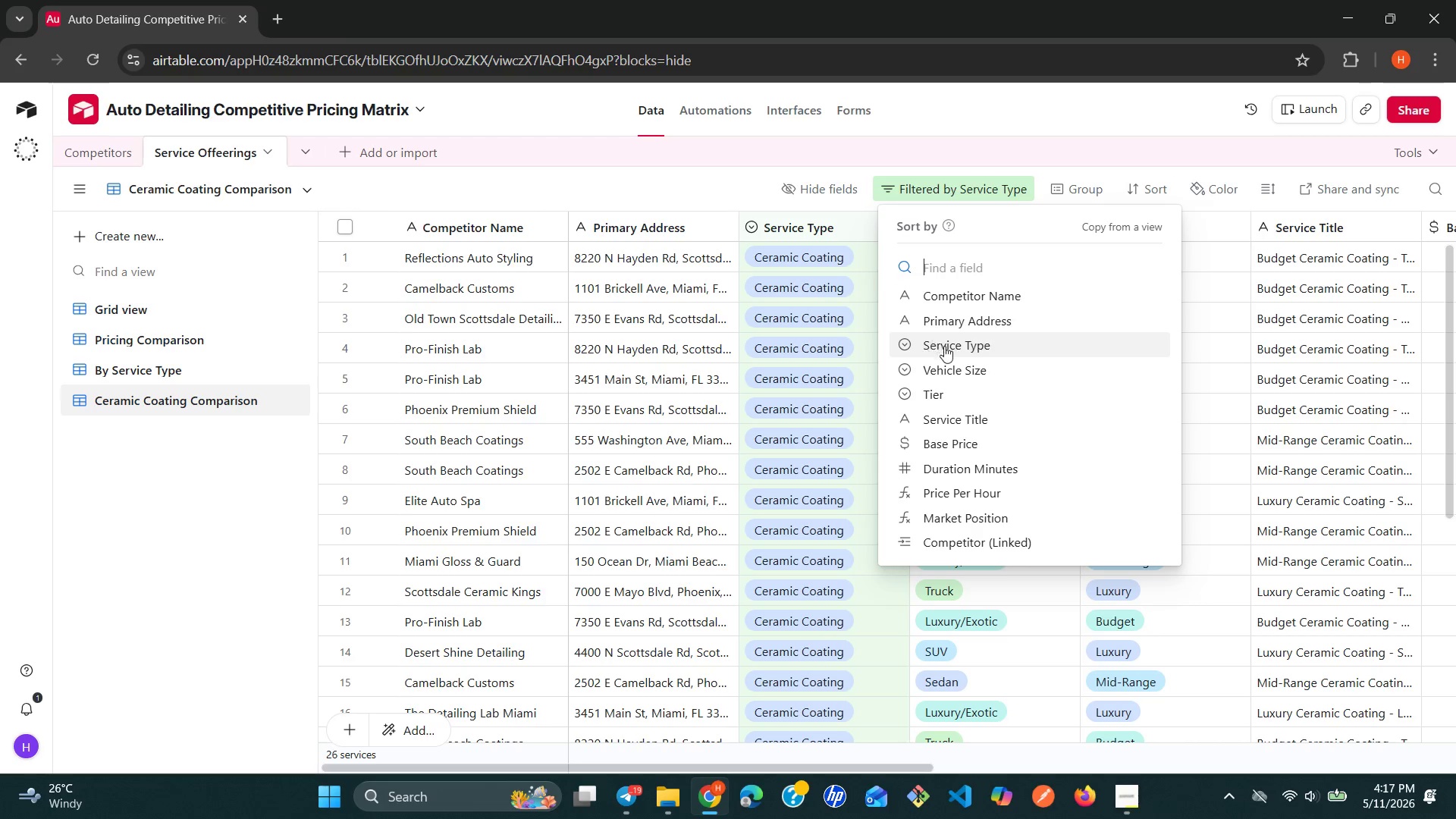 
wait(7.89)
 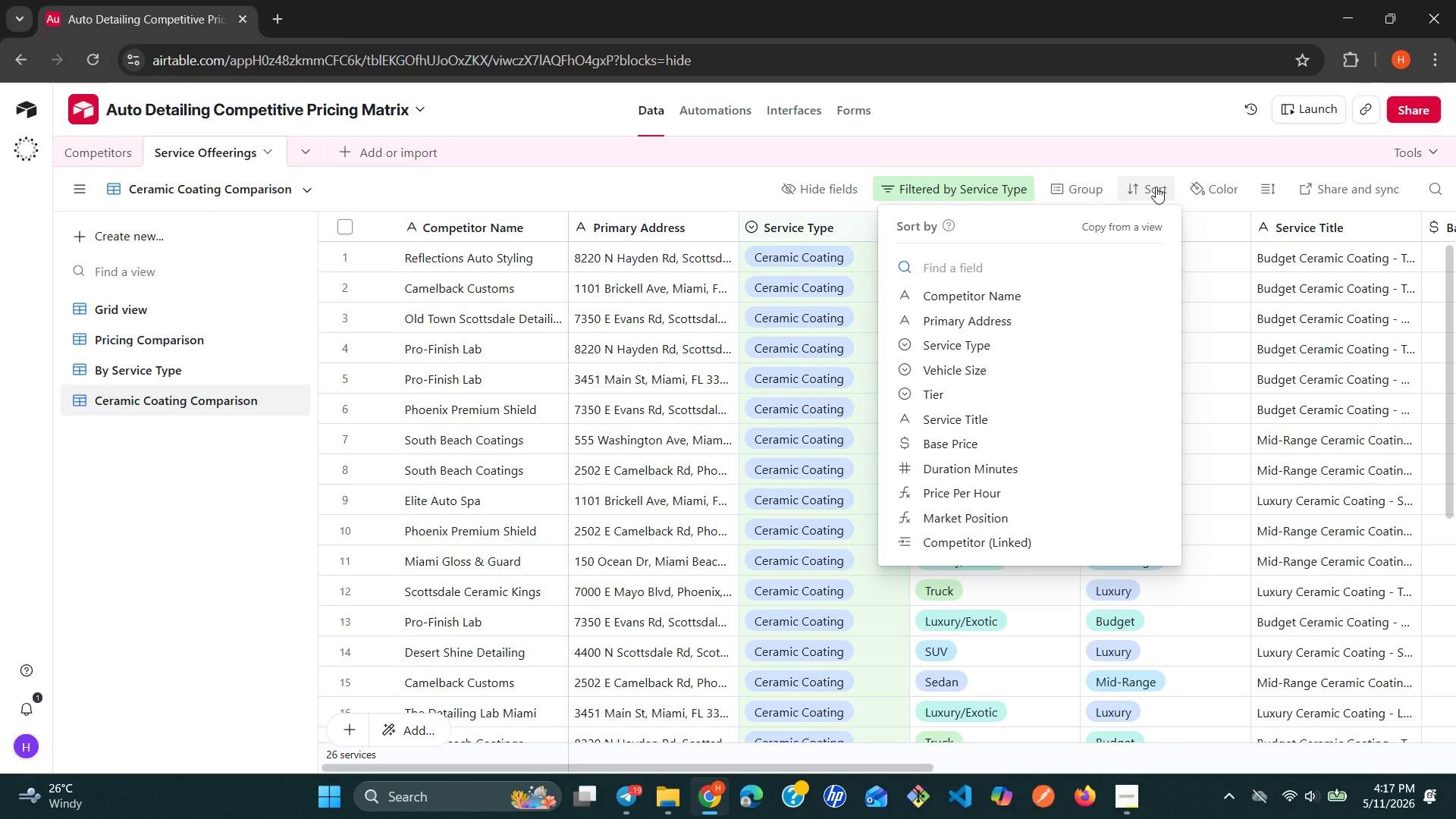 
left_click([967, 444])
 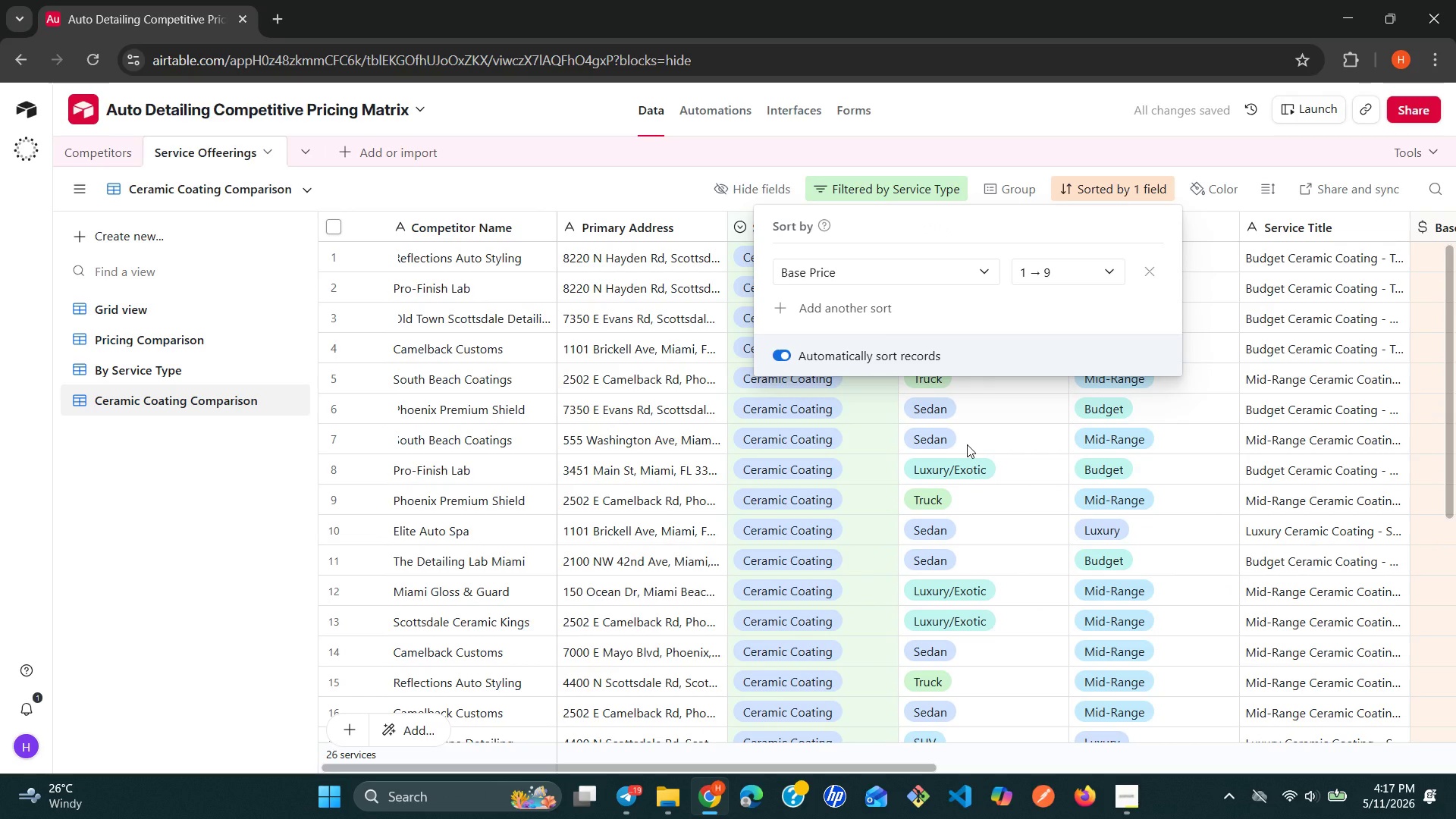 
wait(6.42)
 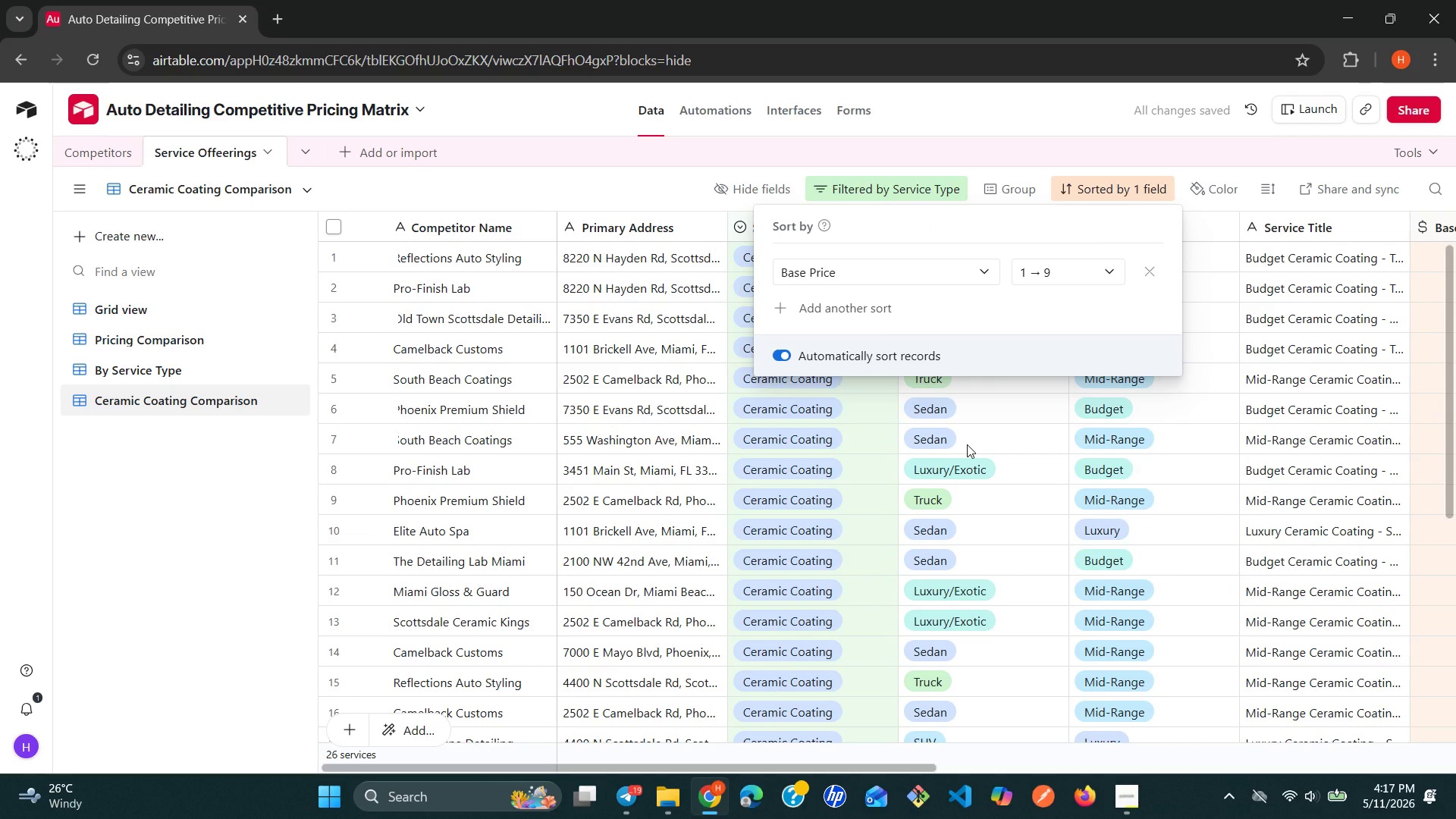 
left_click([253, 522])
 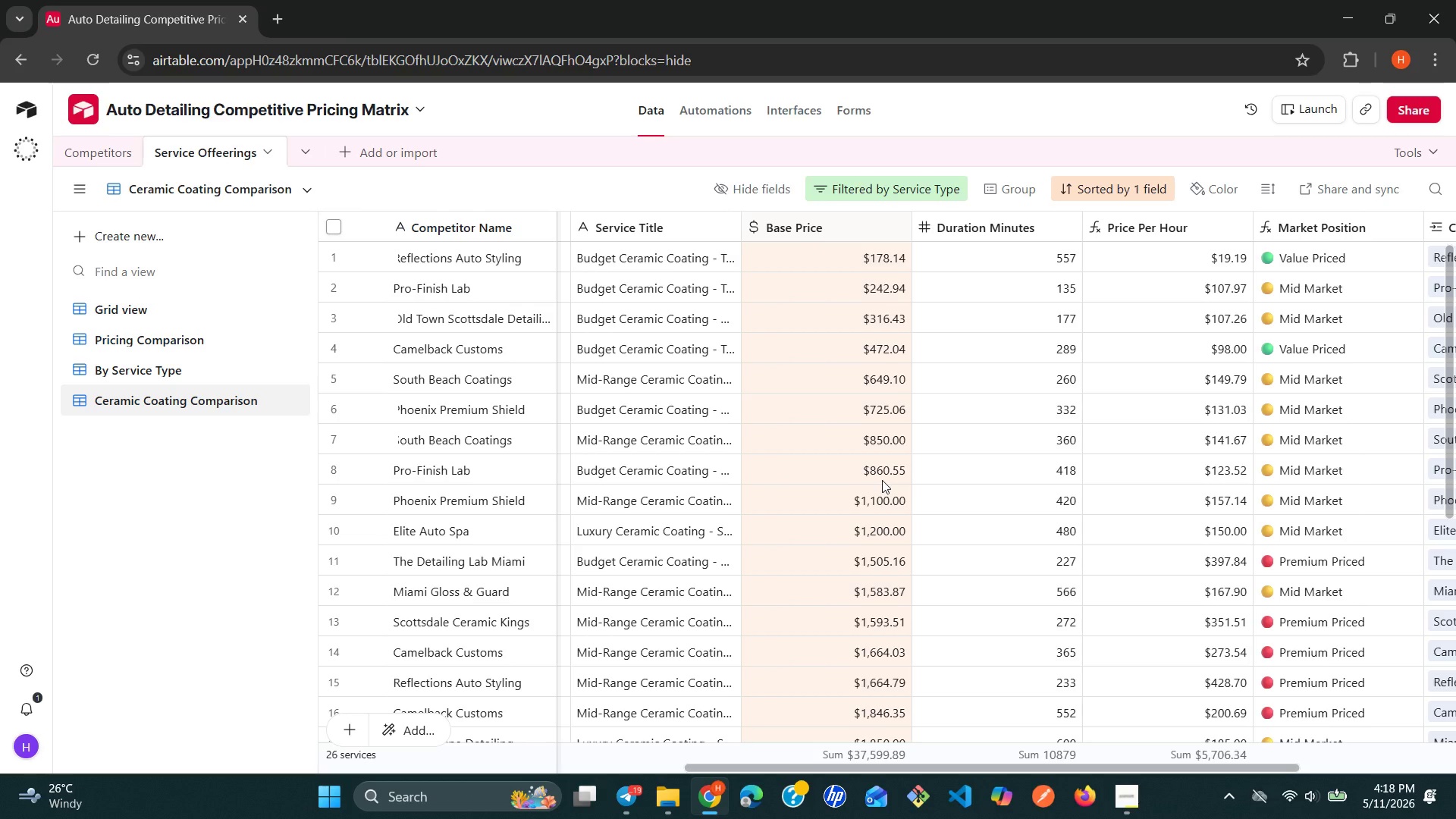 
wait(26.44)
 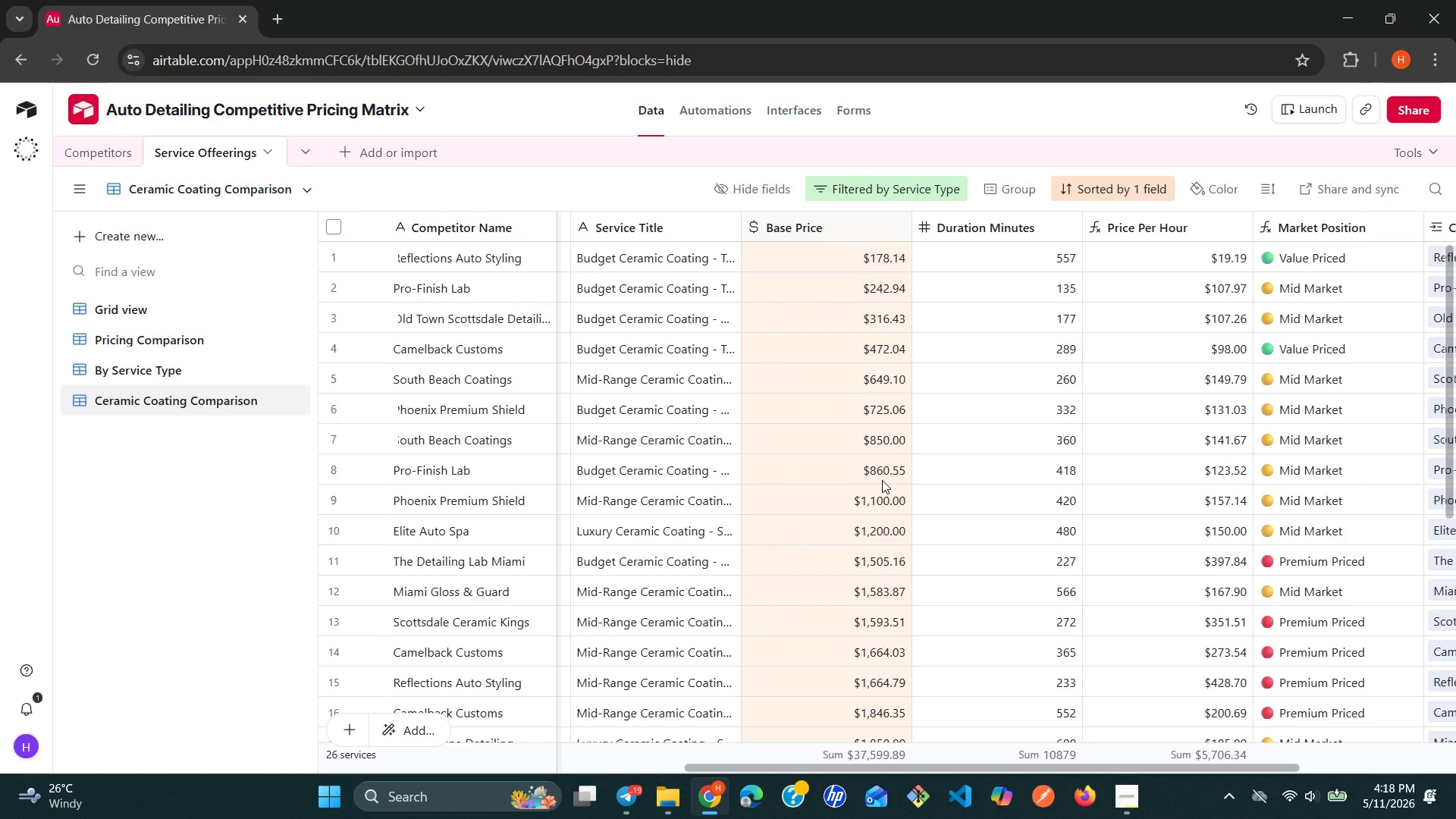 
left_click([189, 233])
 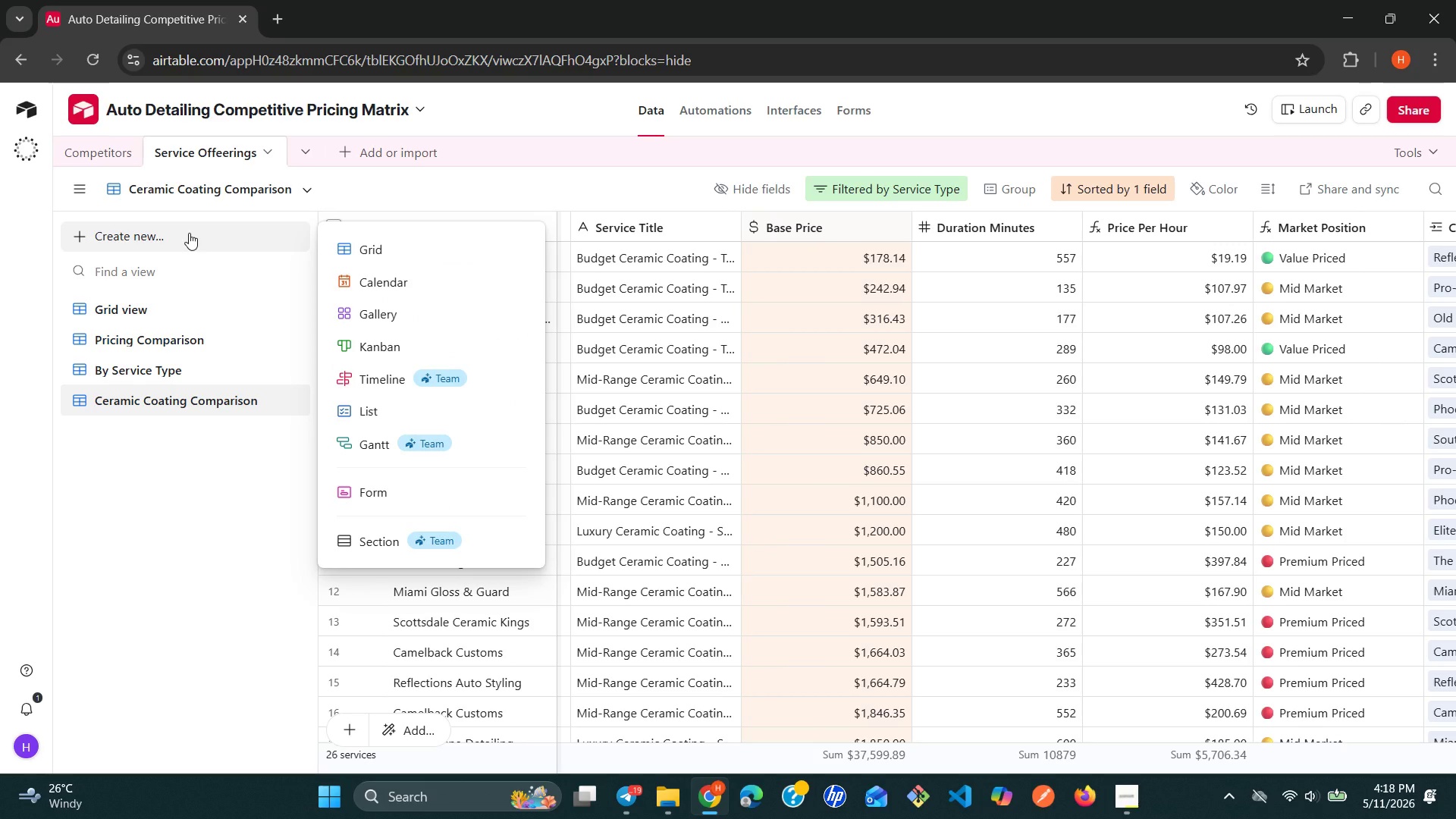 
left_click([122, 142])
 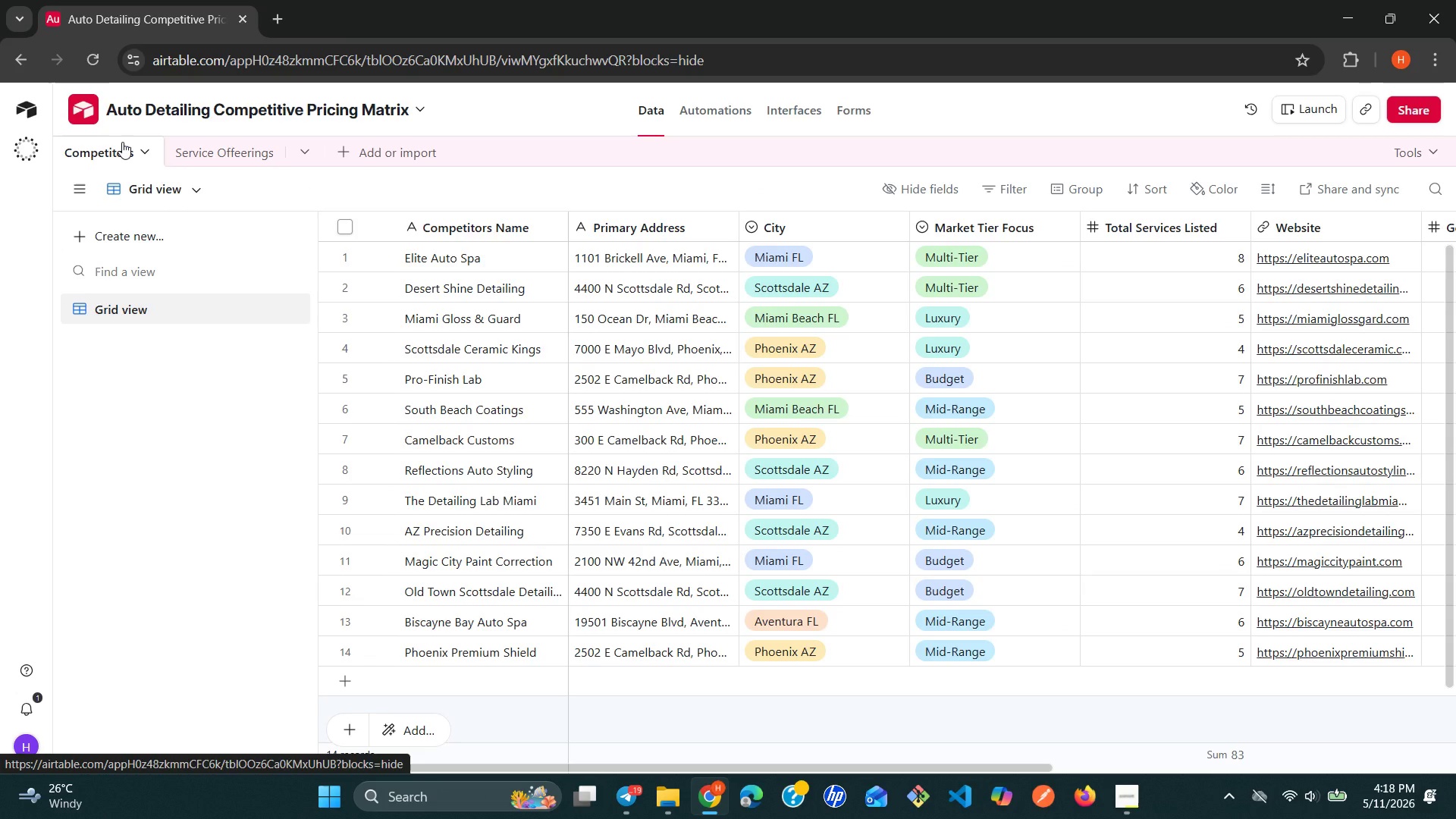 
wait(23.31)
 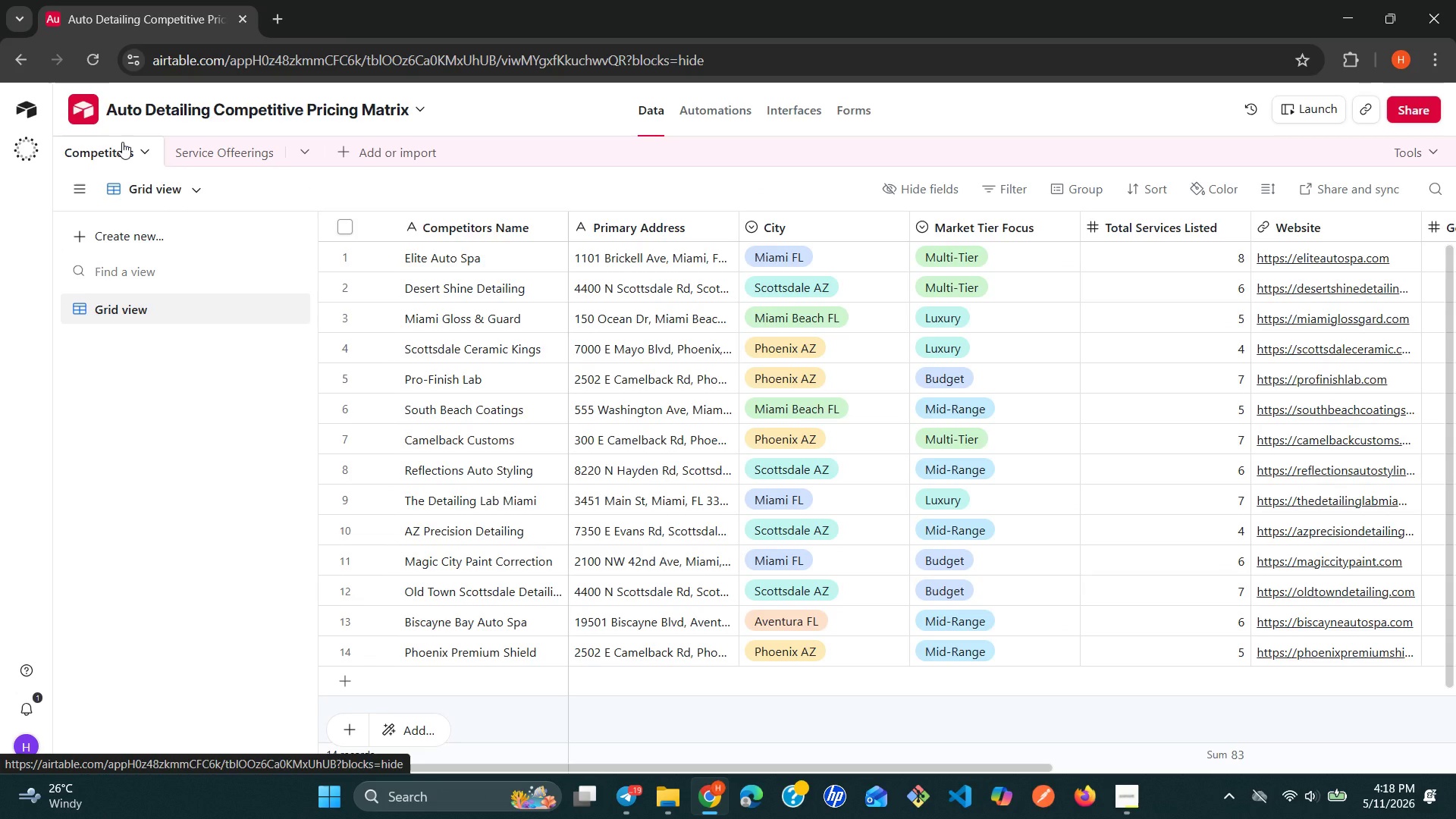 
left_click([122, 142])
 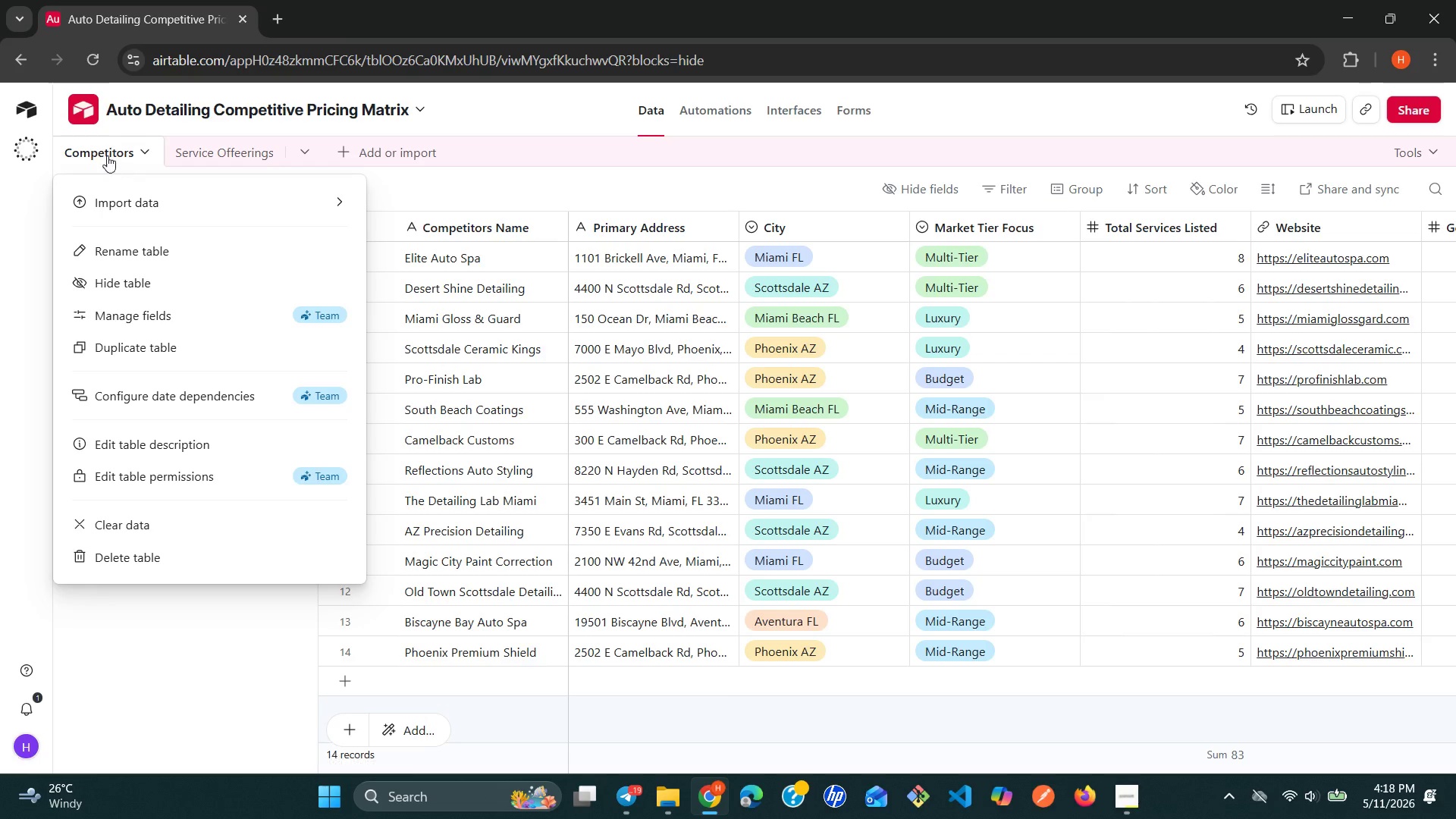 
left_click([88, 147])
 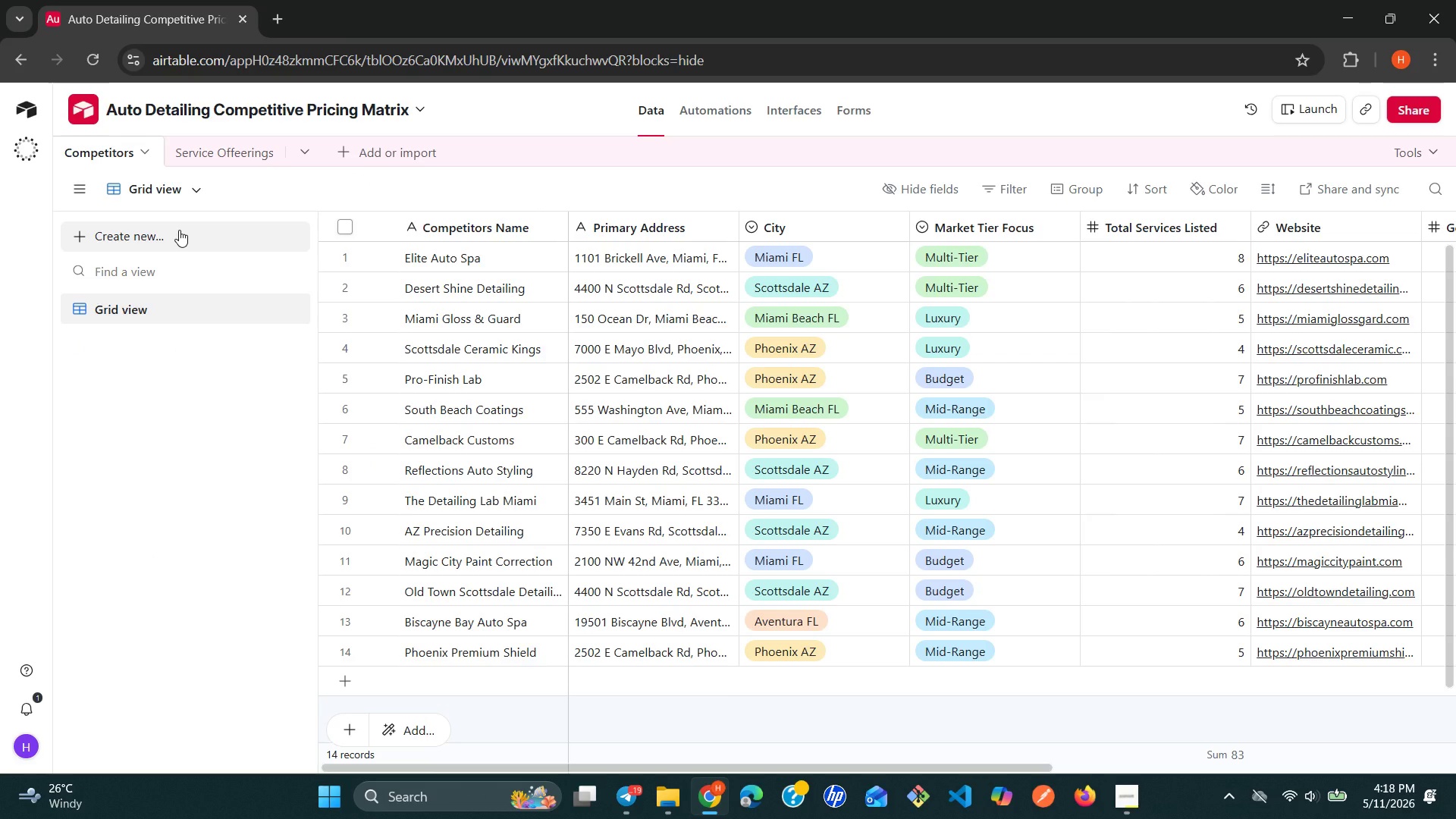 
left_click([179, 230])
 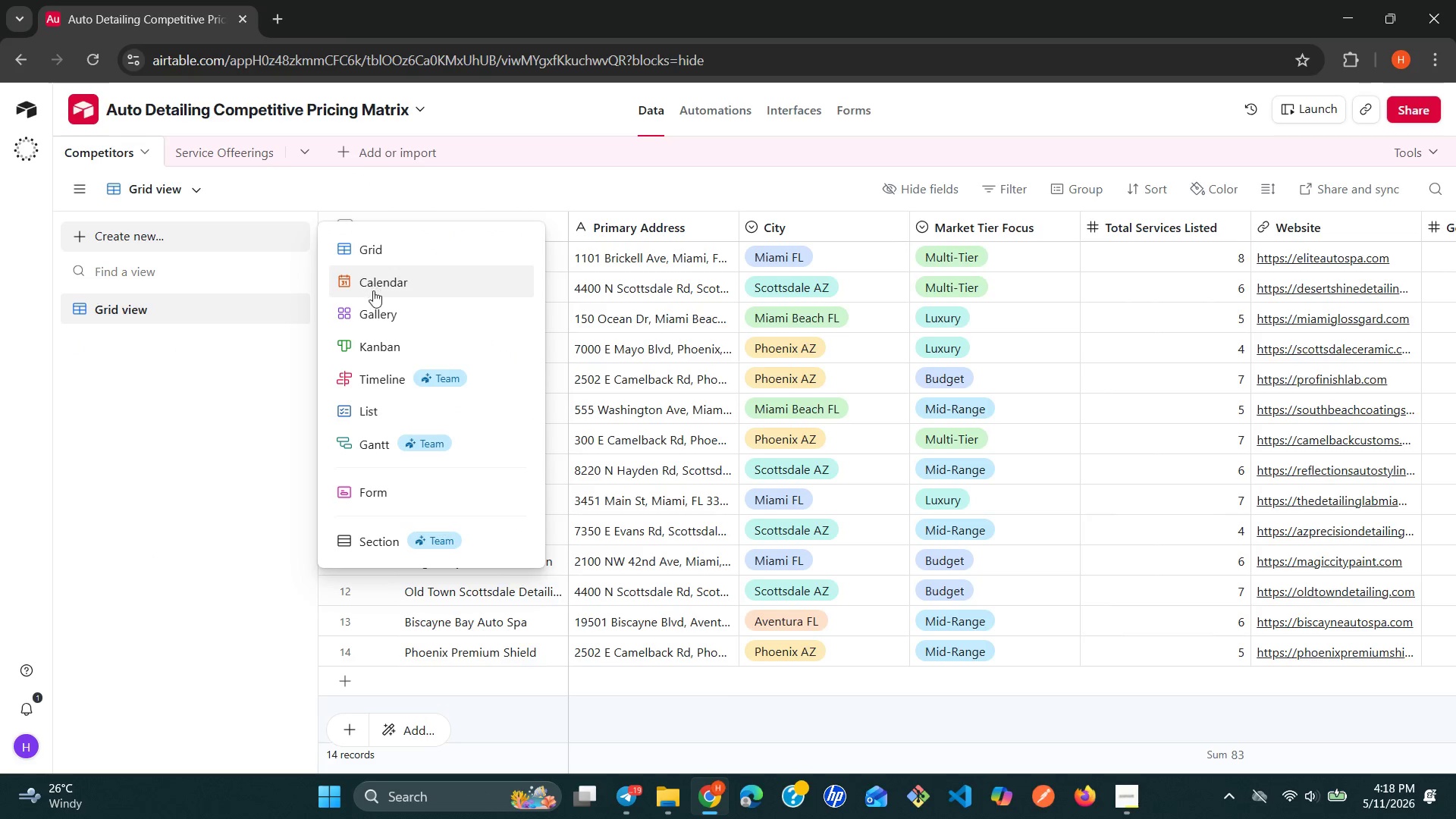 
left_click([375, 305])
 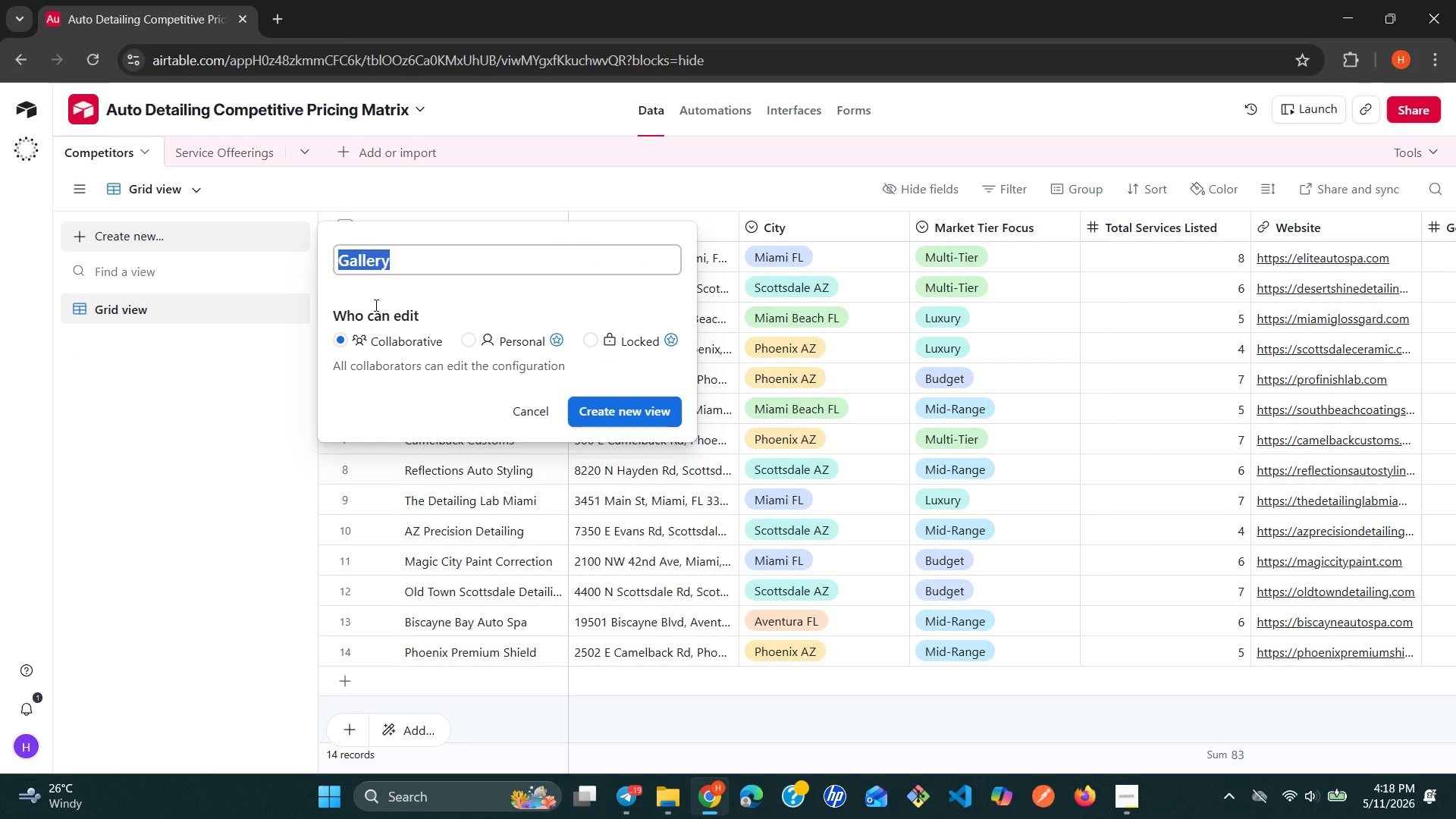 
type(Competitor Board )
 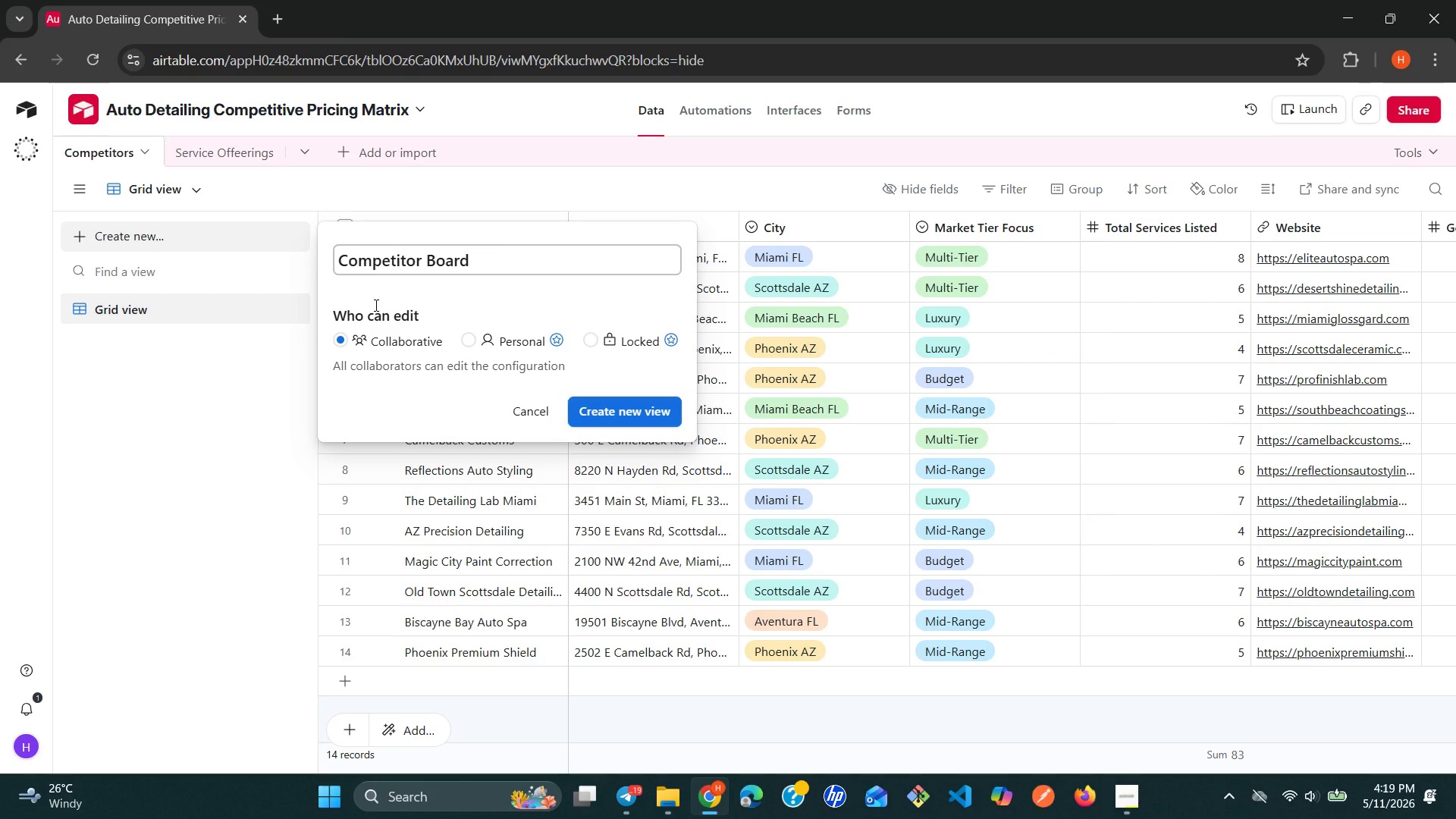 
left_click([589, 413])
 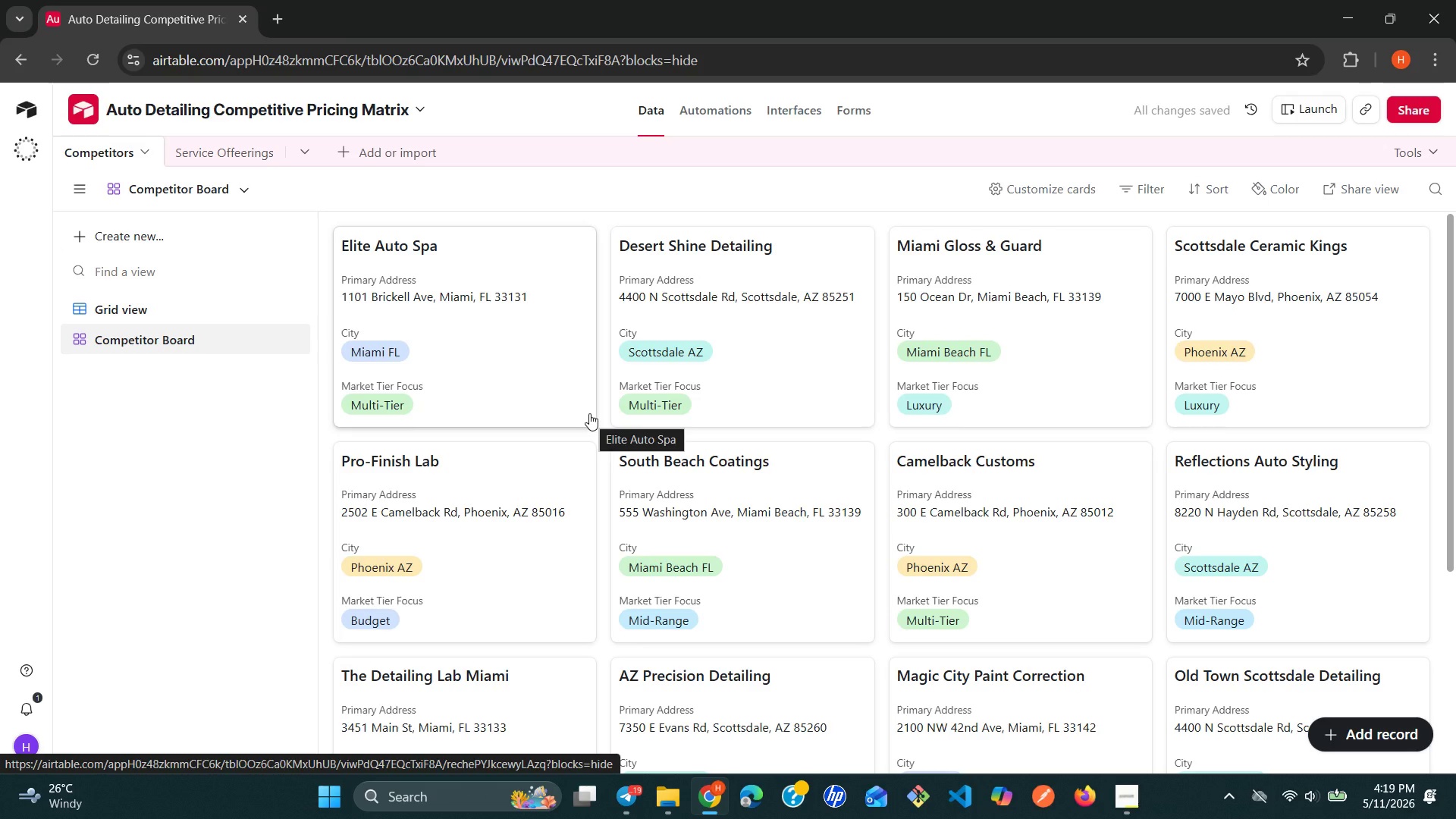 
wait(9.14)
 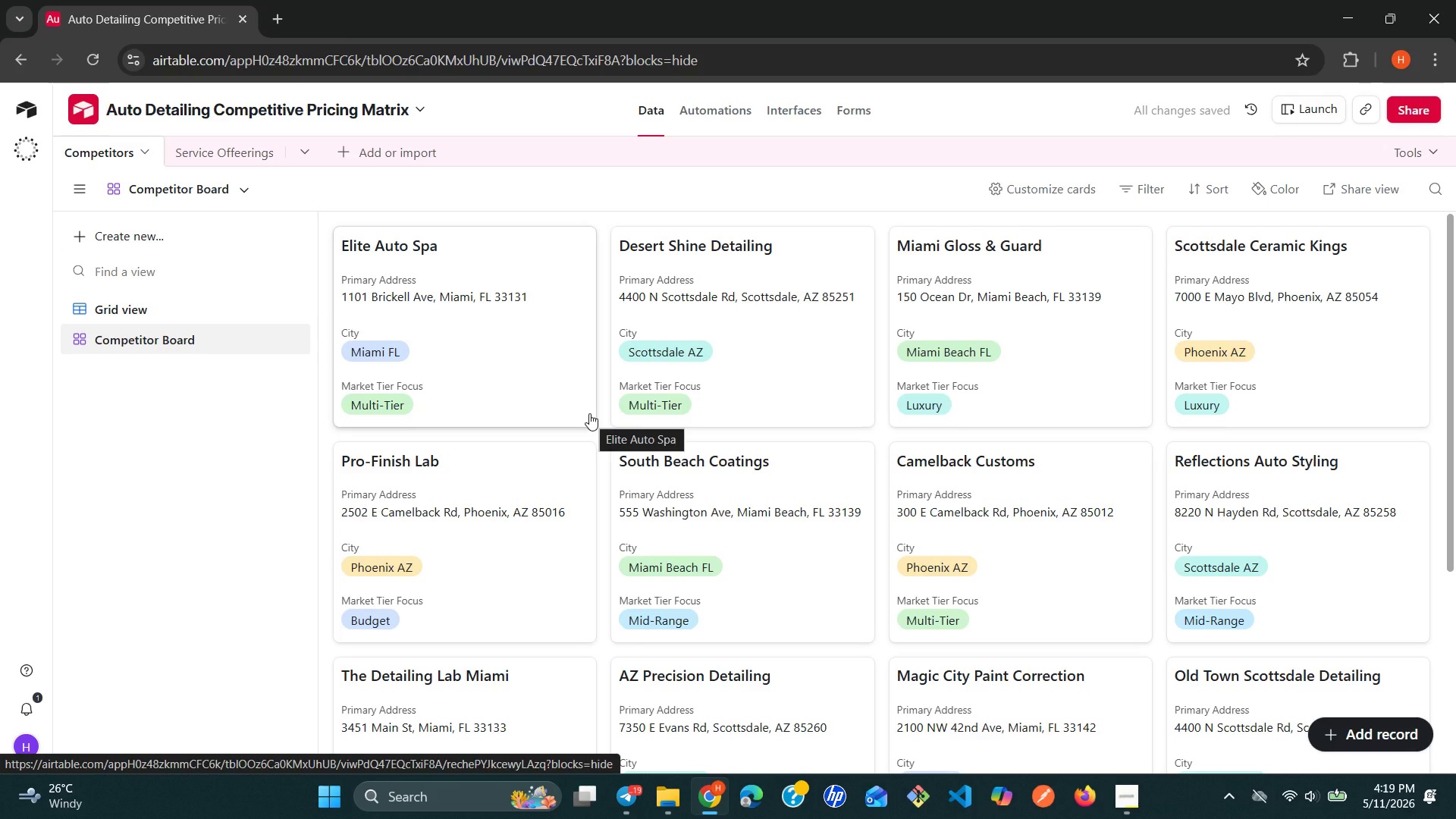 
left_click([1065, 196])
 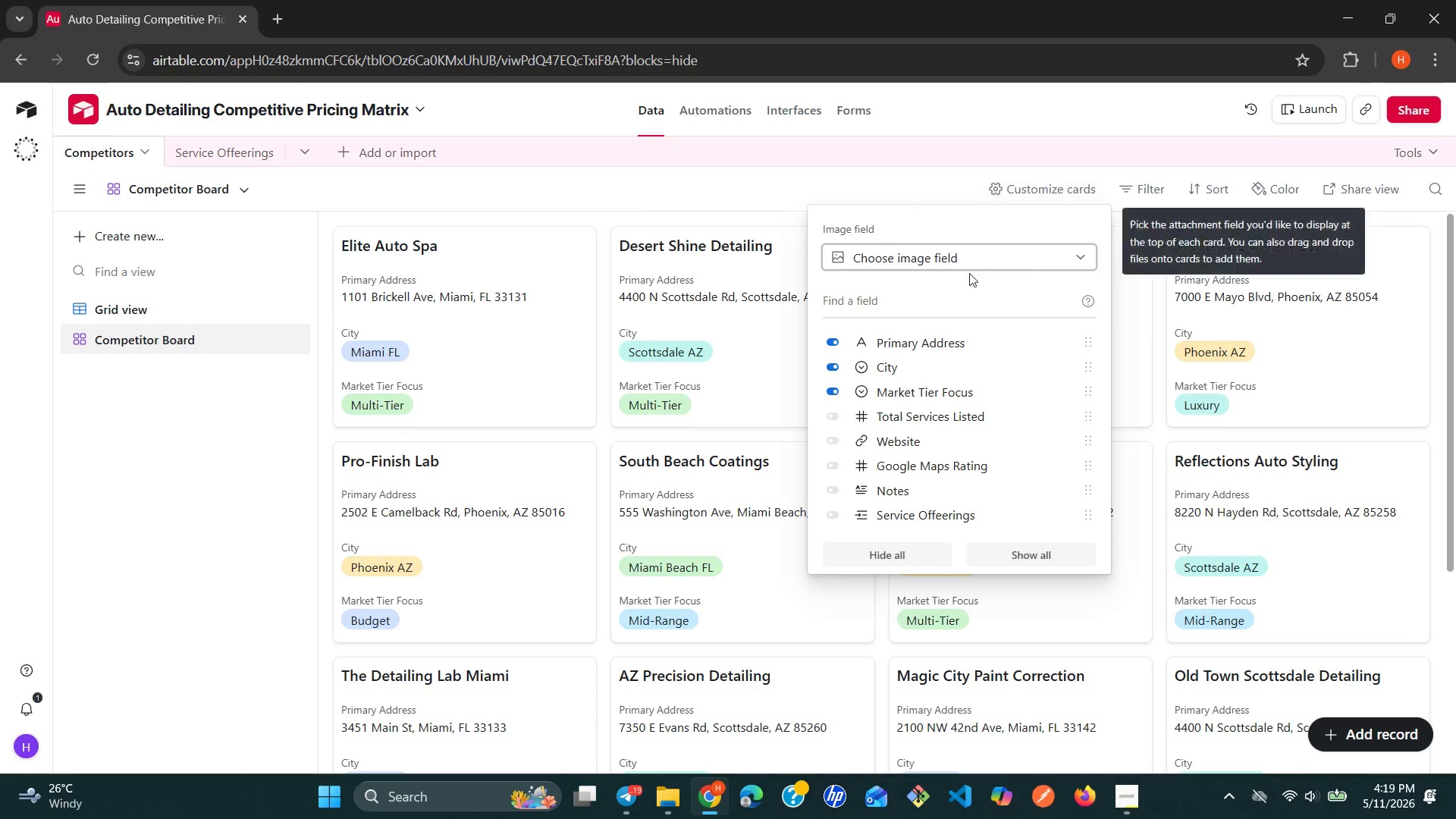 
mouse_move([884, 419])
 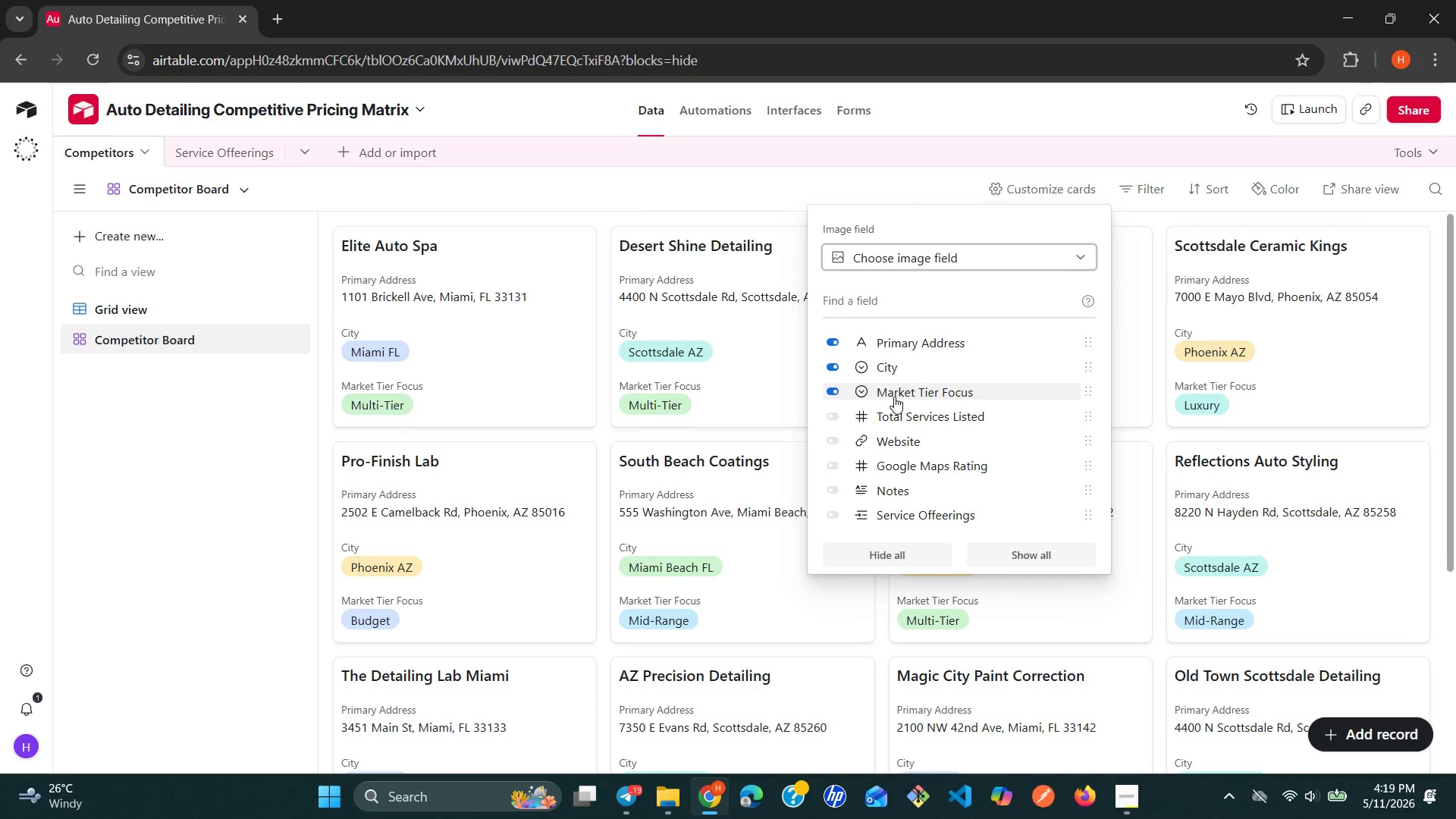 
mouse_move([880, 379])
 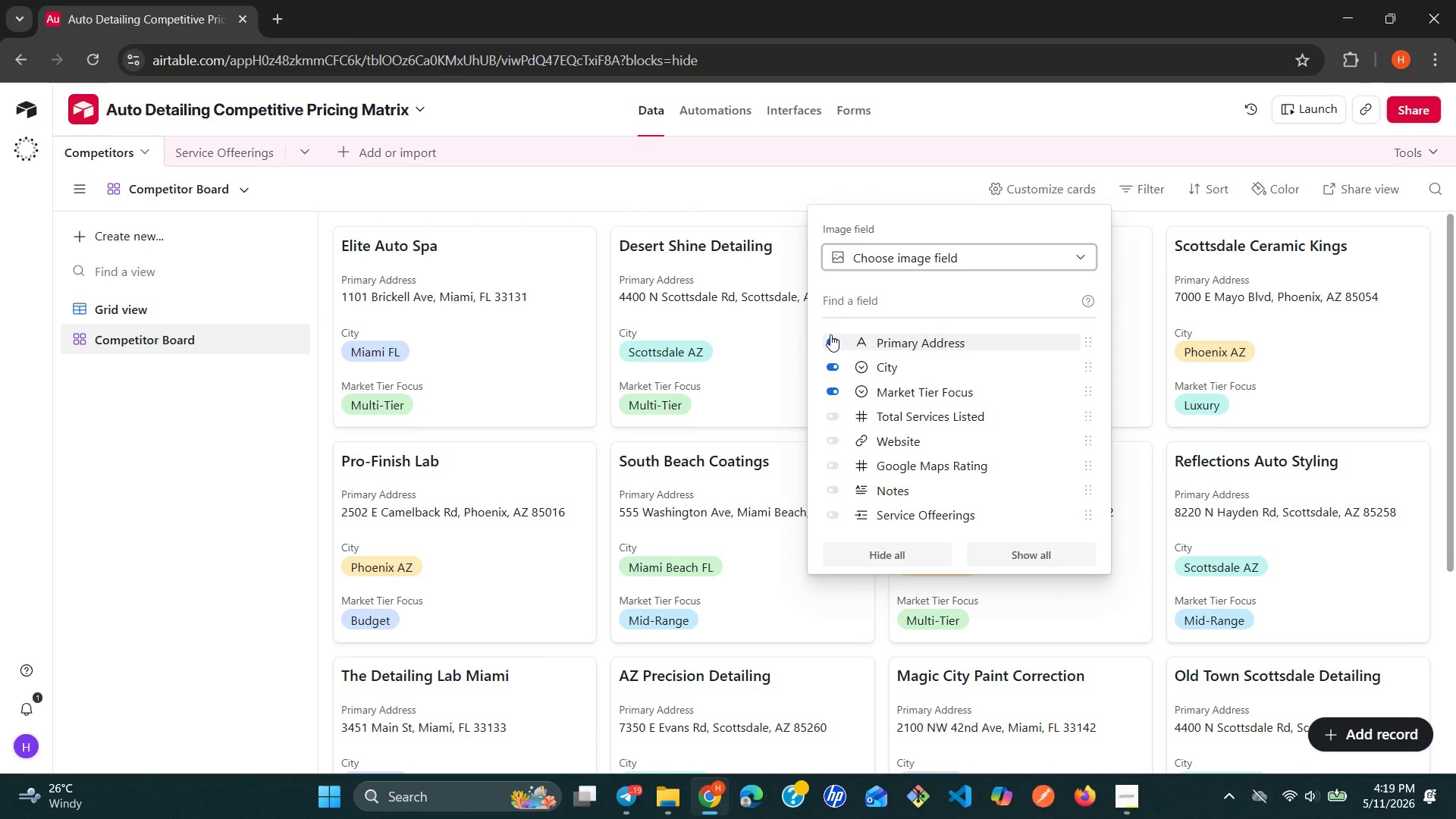 
left_click([830, 334])
 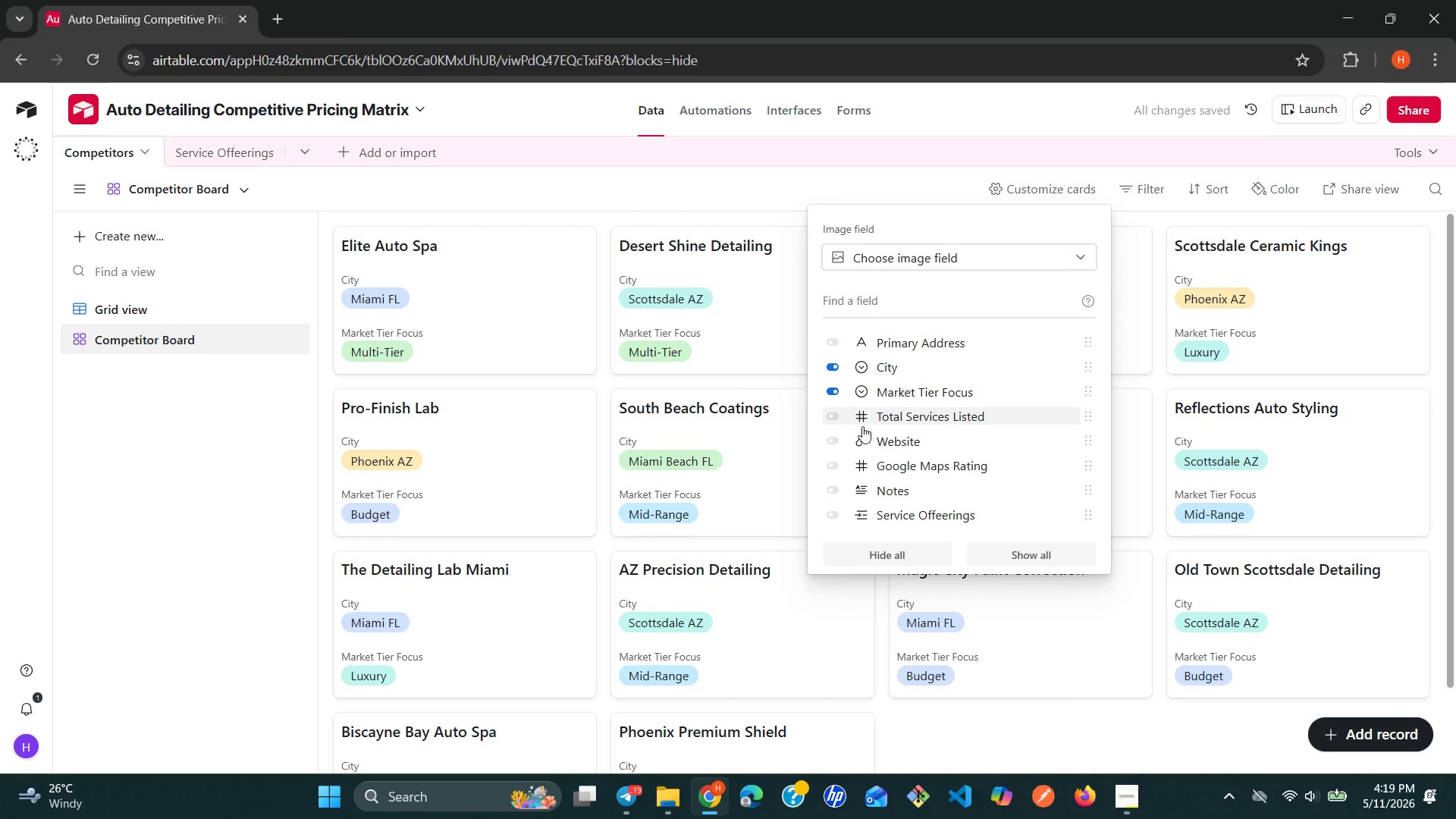 
wait(5.59)
 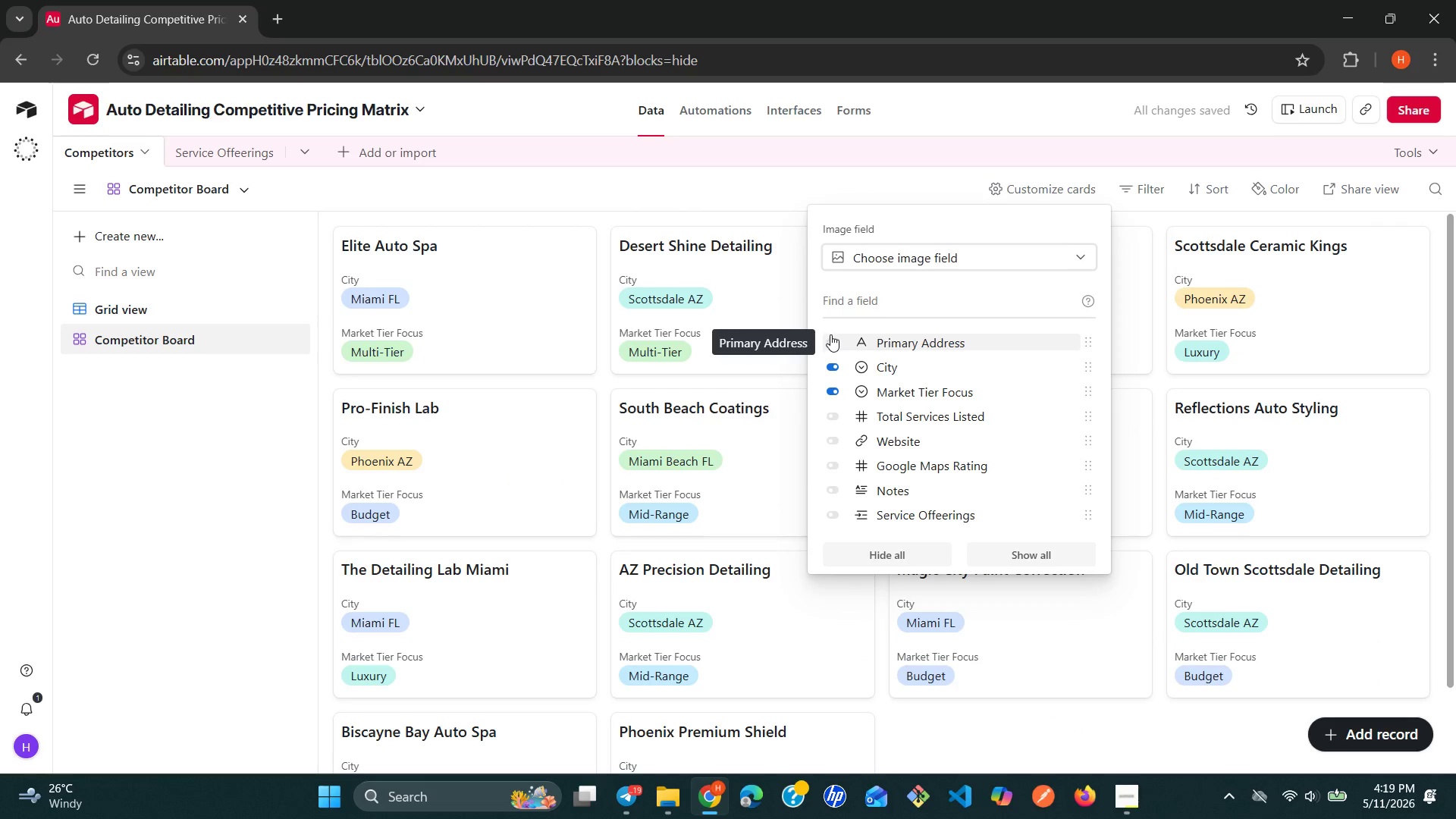 
left_click([836, 469])
 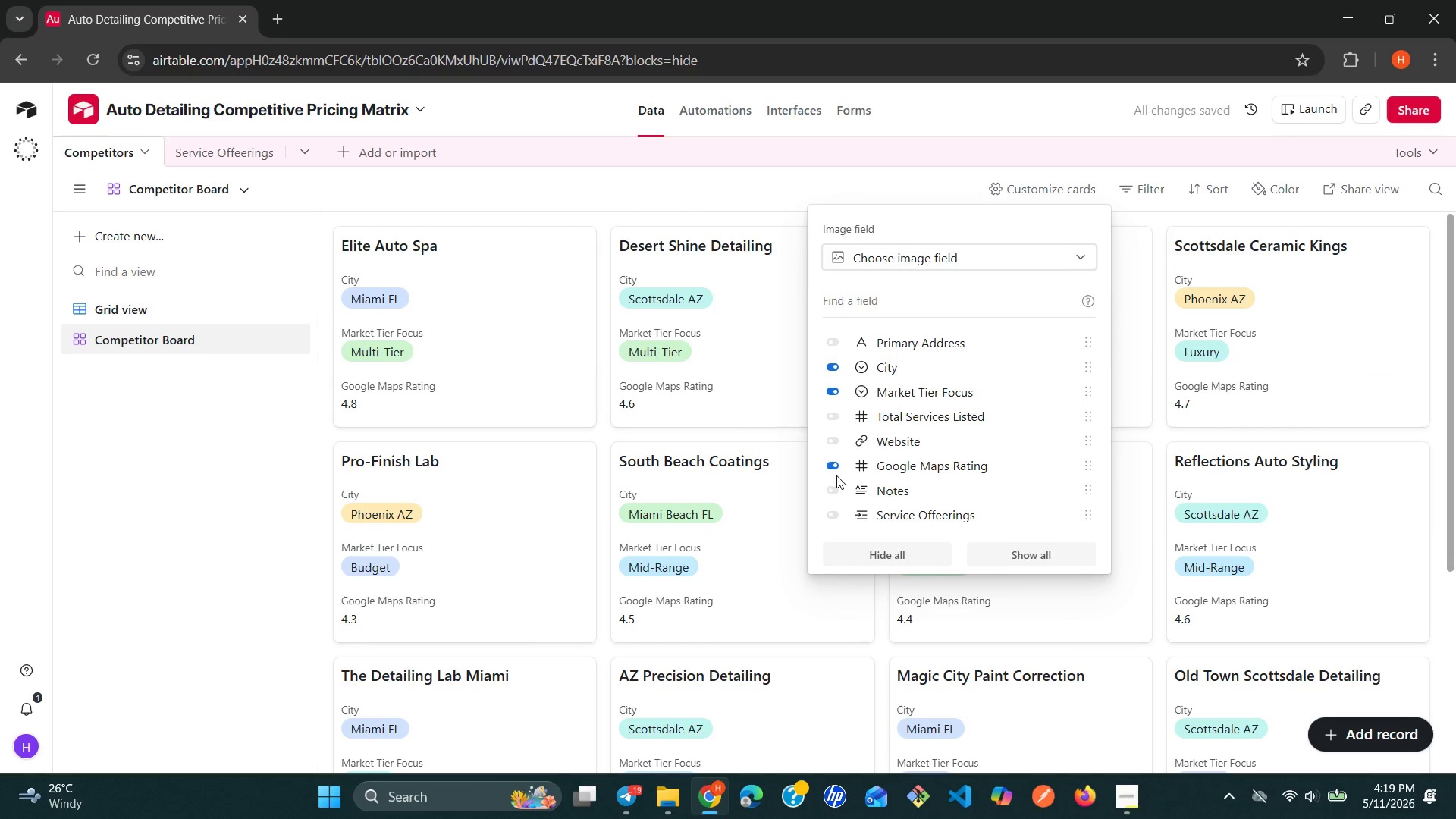 
wait(5.11)
 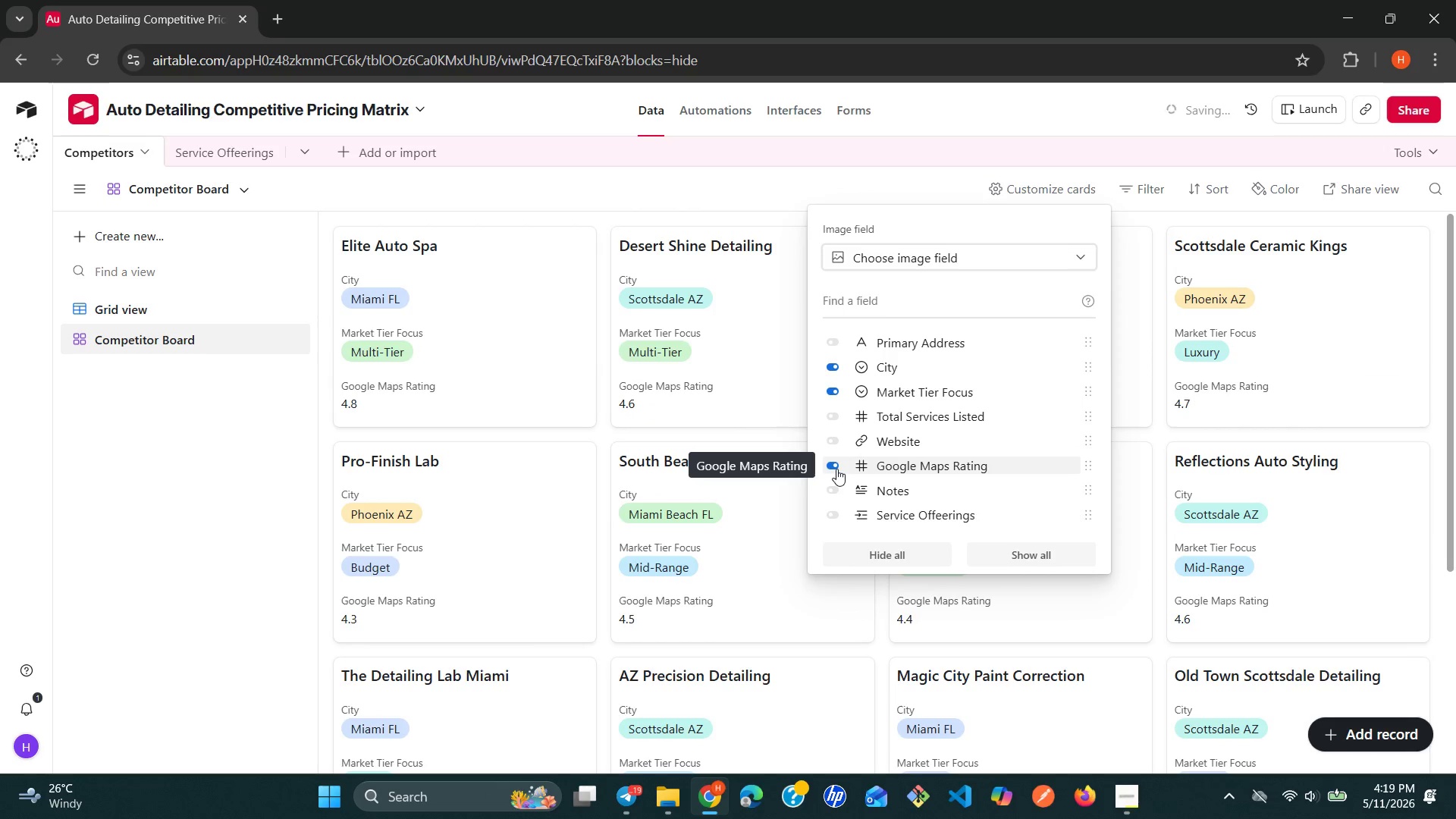 
left_click([833, 486])
 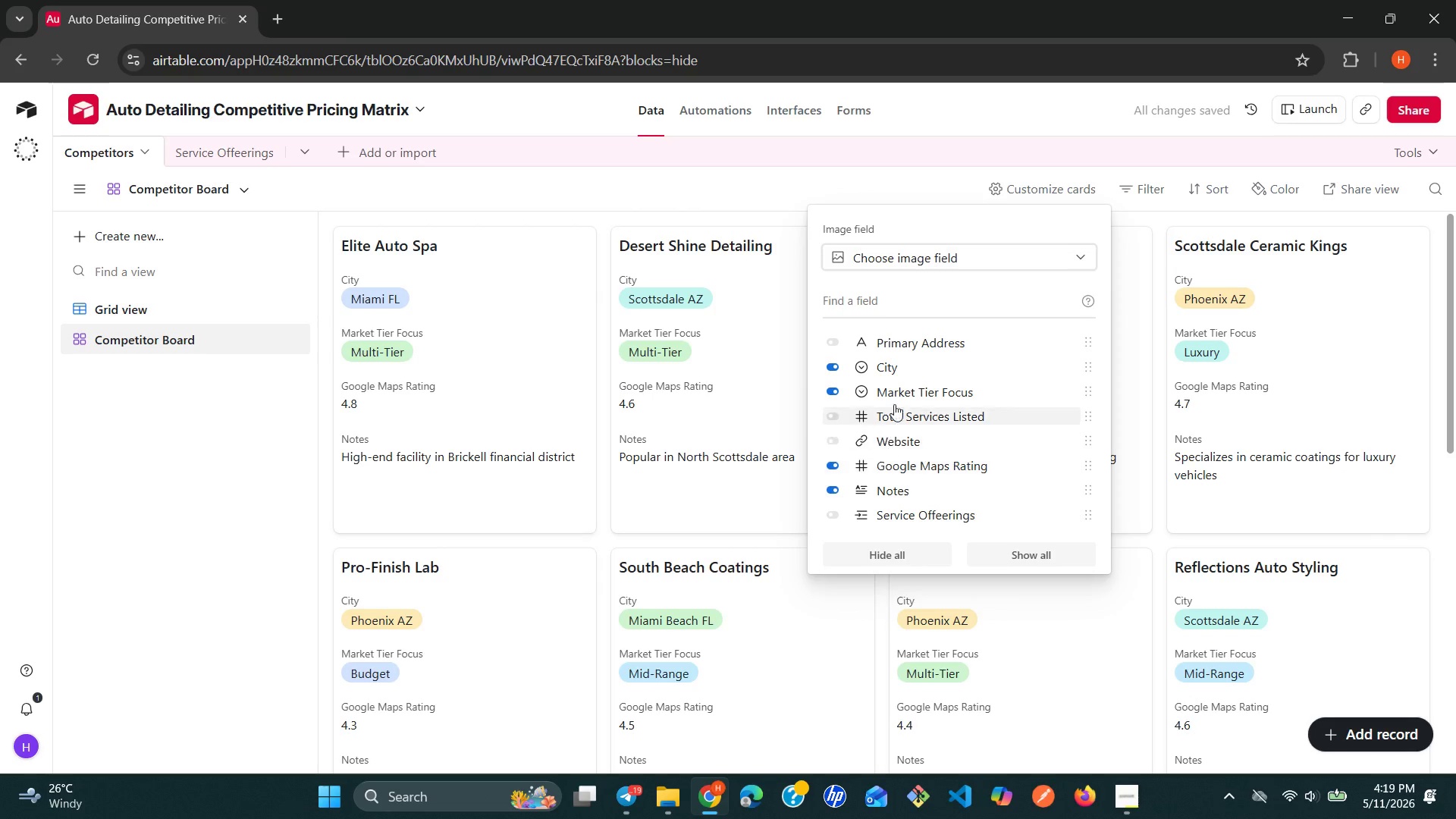 
wait(7.69)
 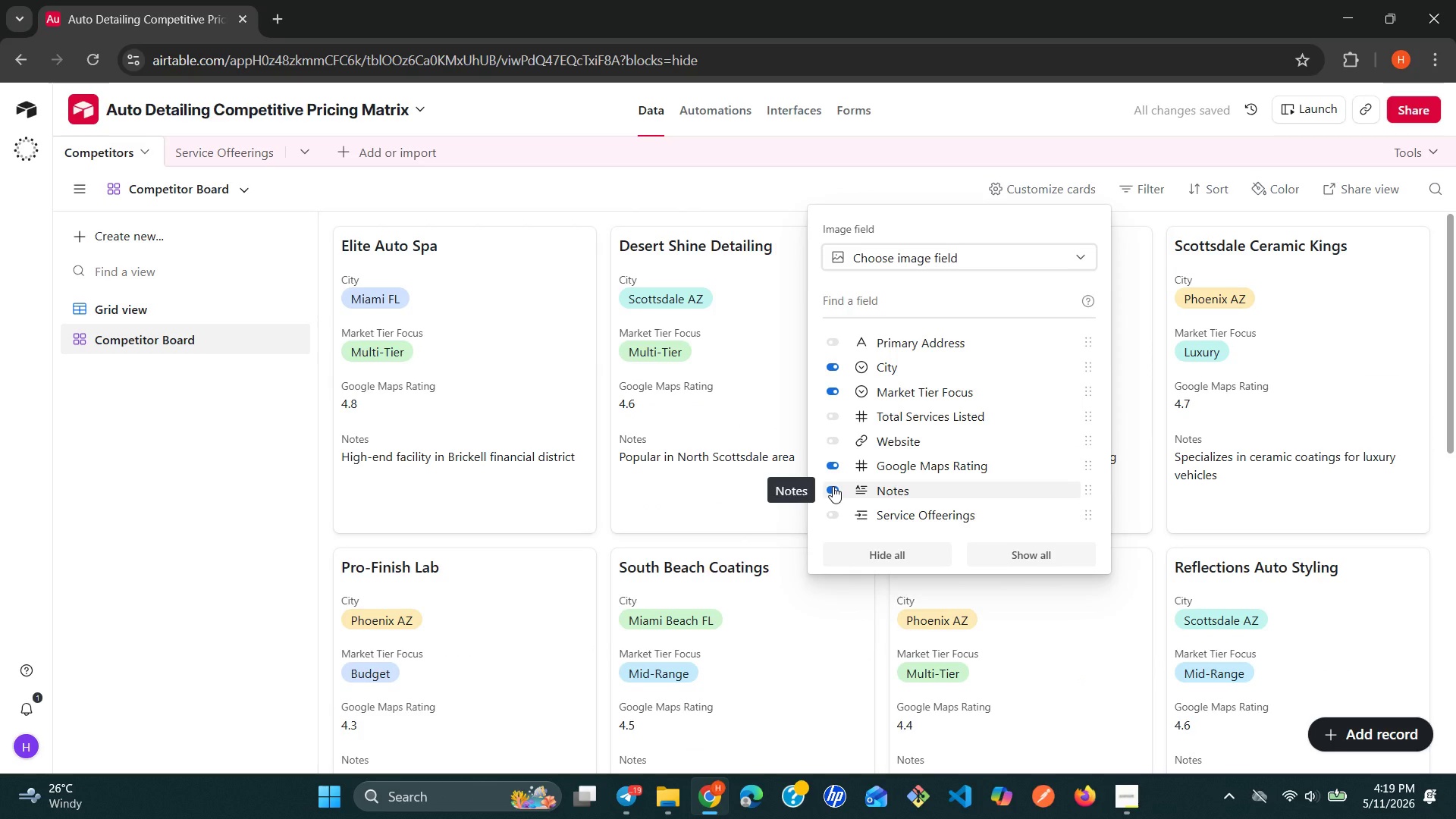 
left_click([278, 555])
 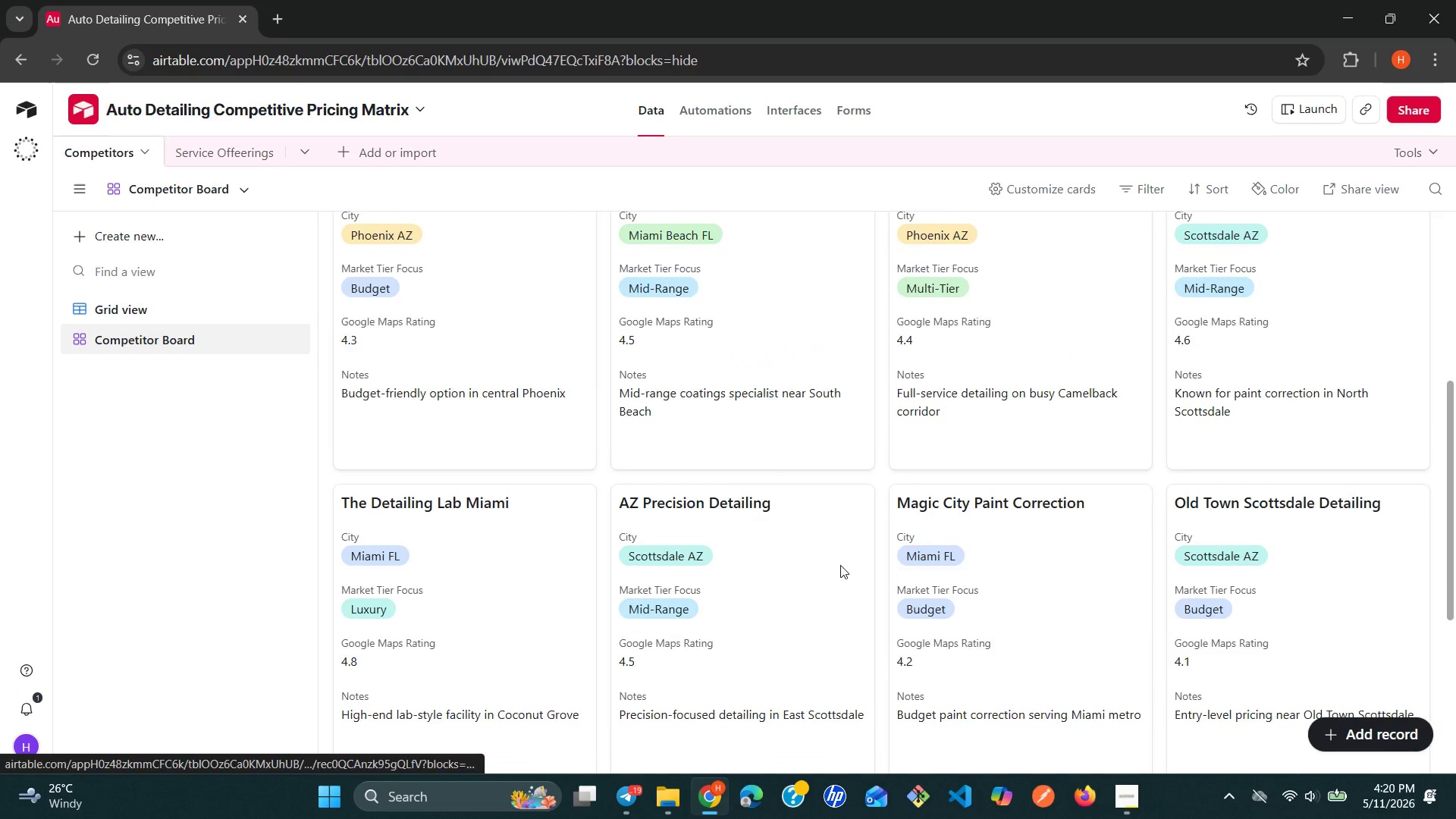 
wait(17.12)
 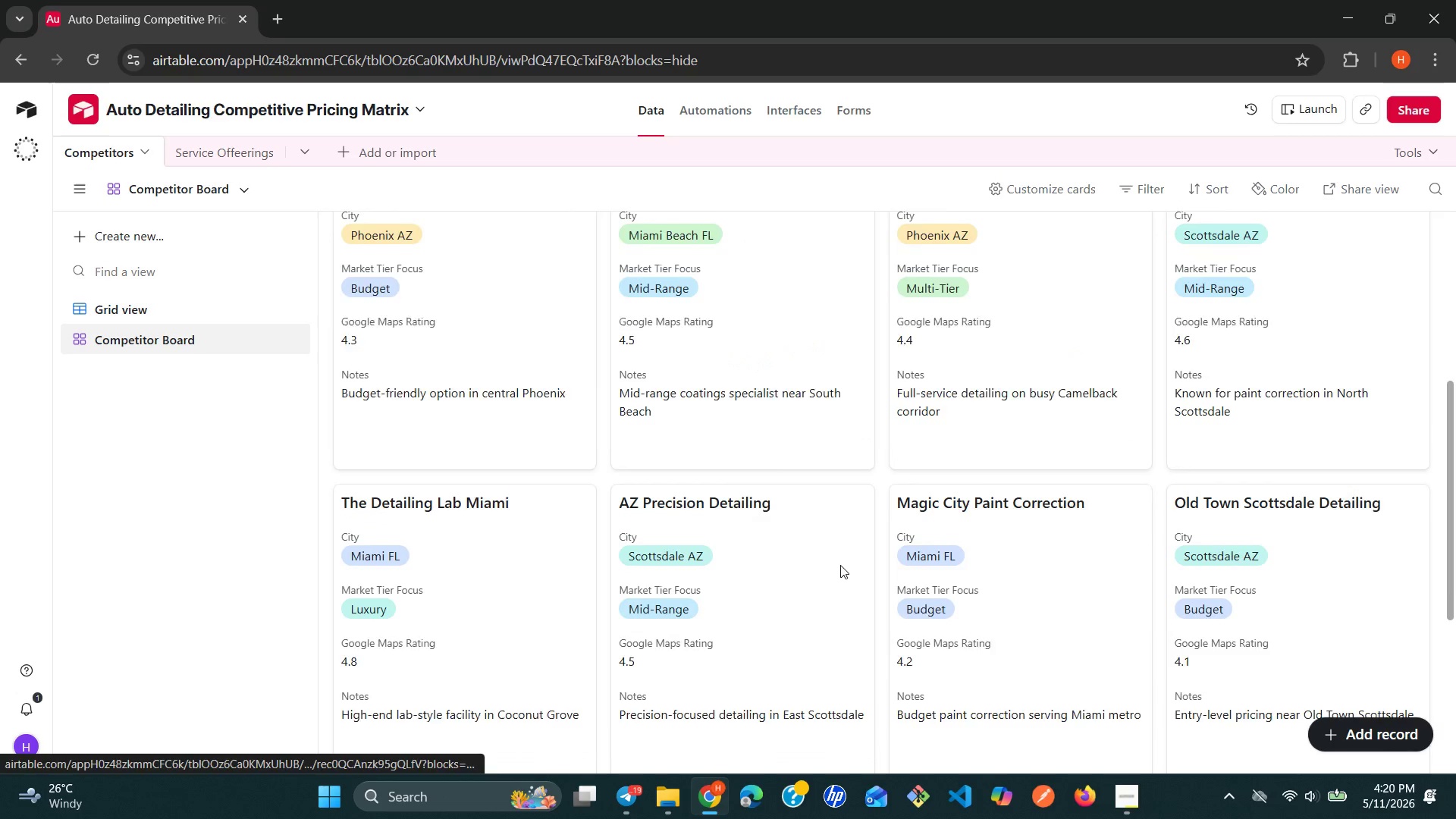 
left_click([1121, 793])